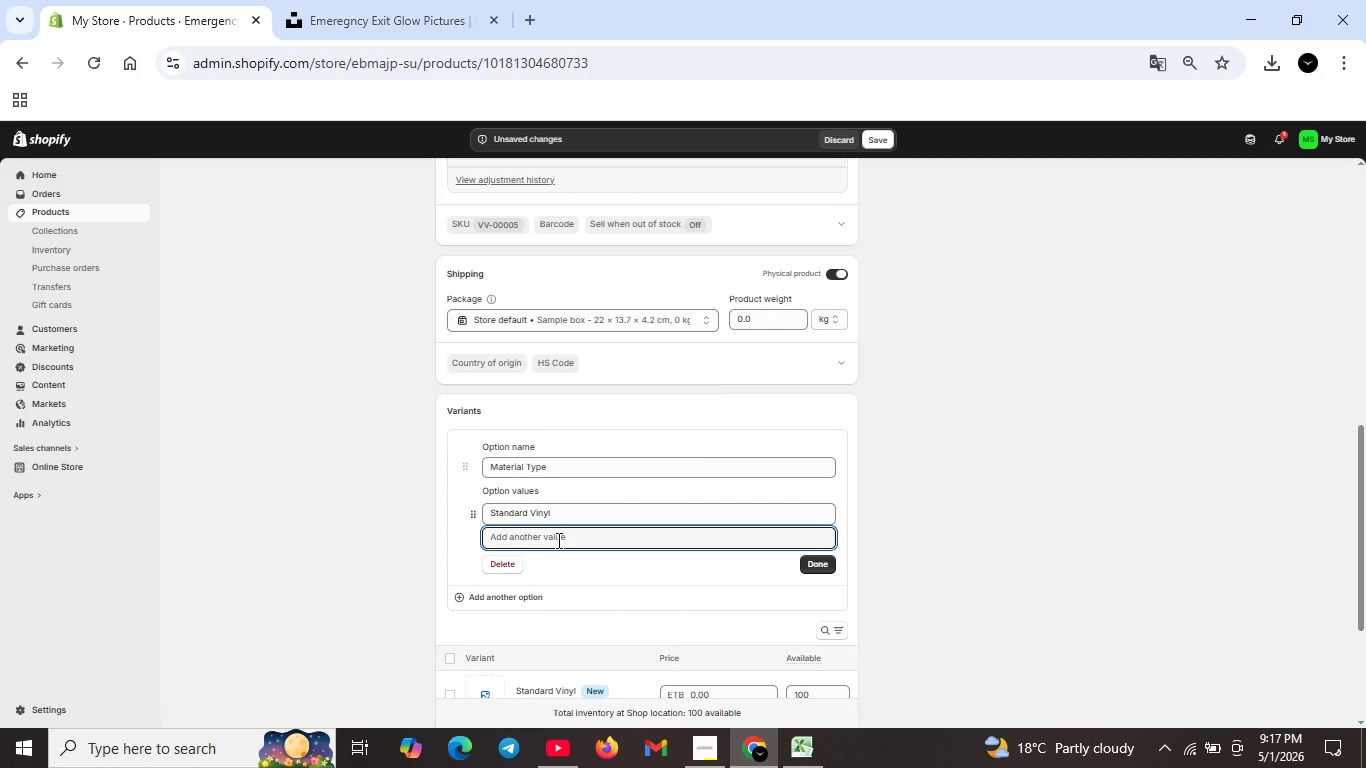 
type(Grade-A reflective)
 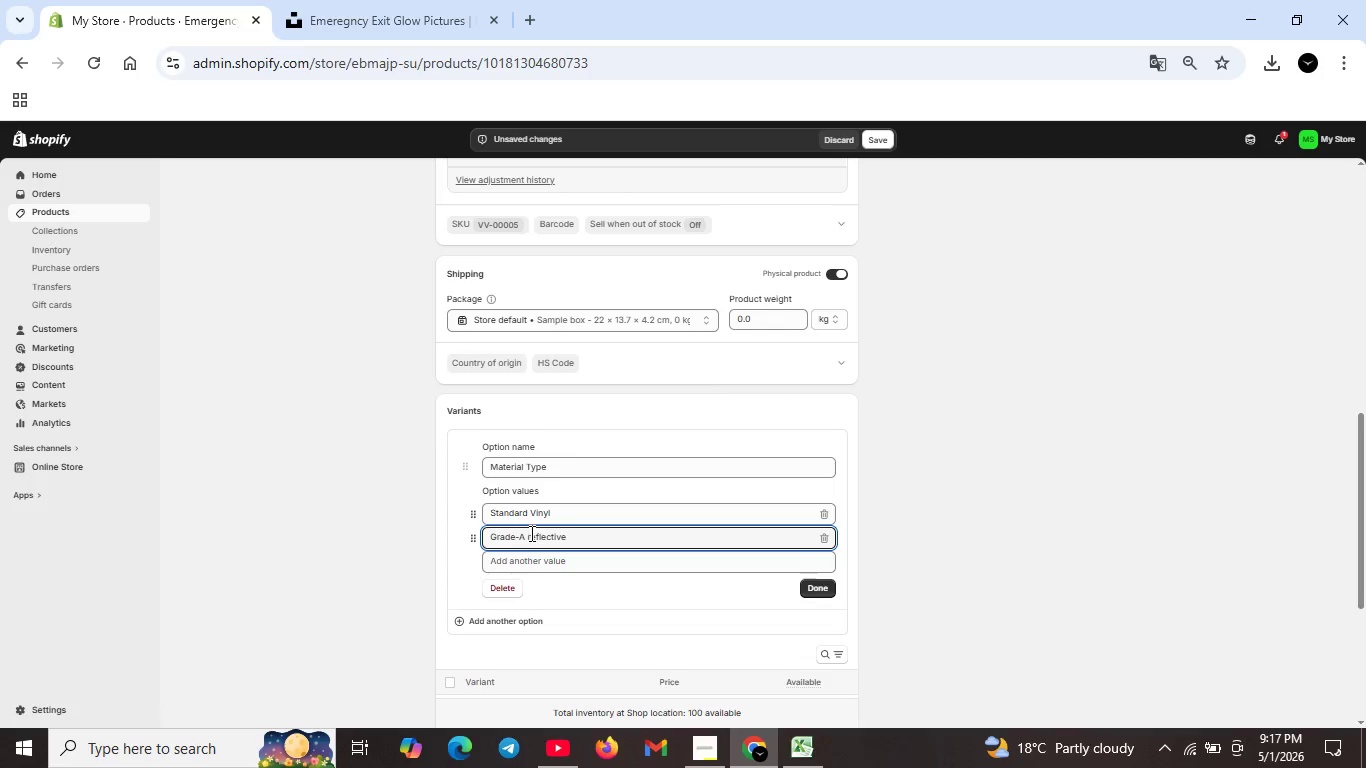 
left_click([532, 534])
 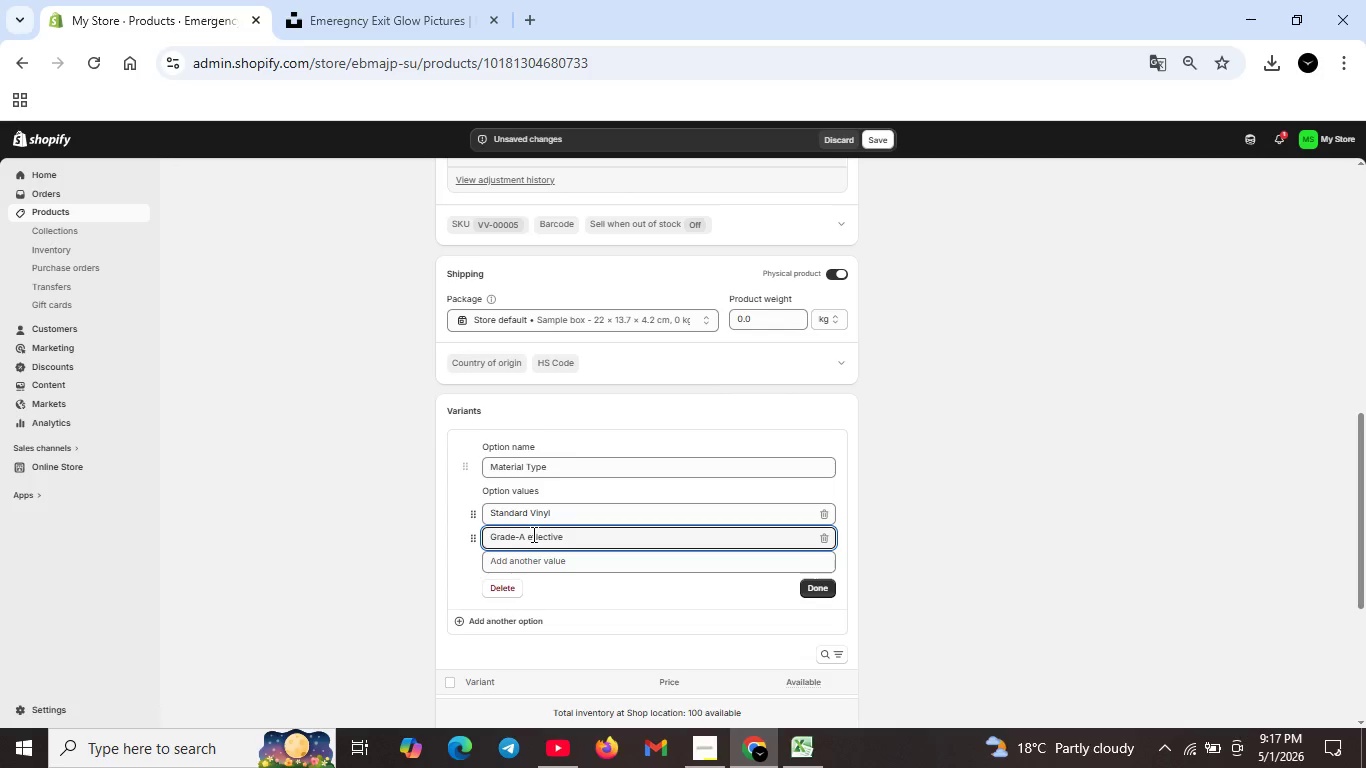 
key(Backspace)
 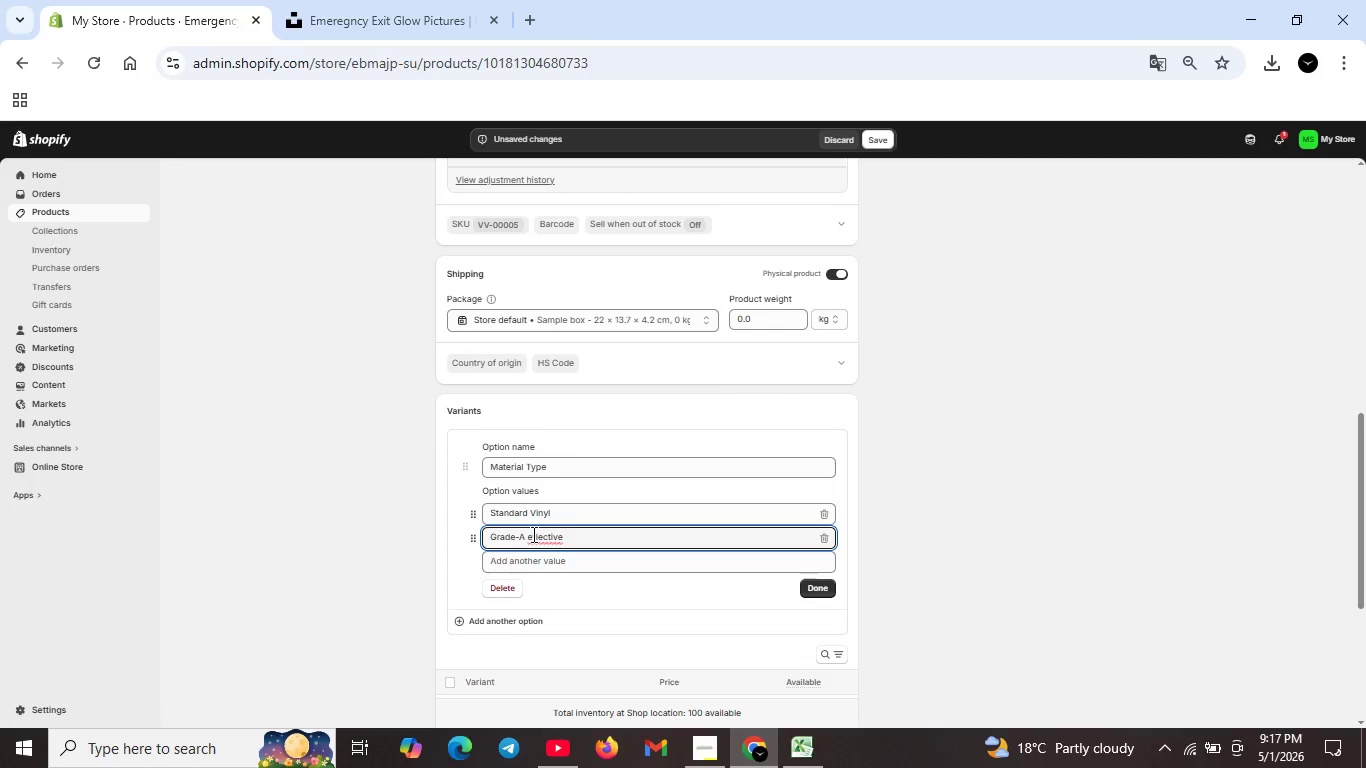 
key(CapsLock)
 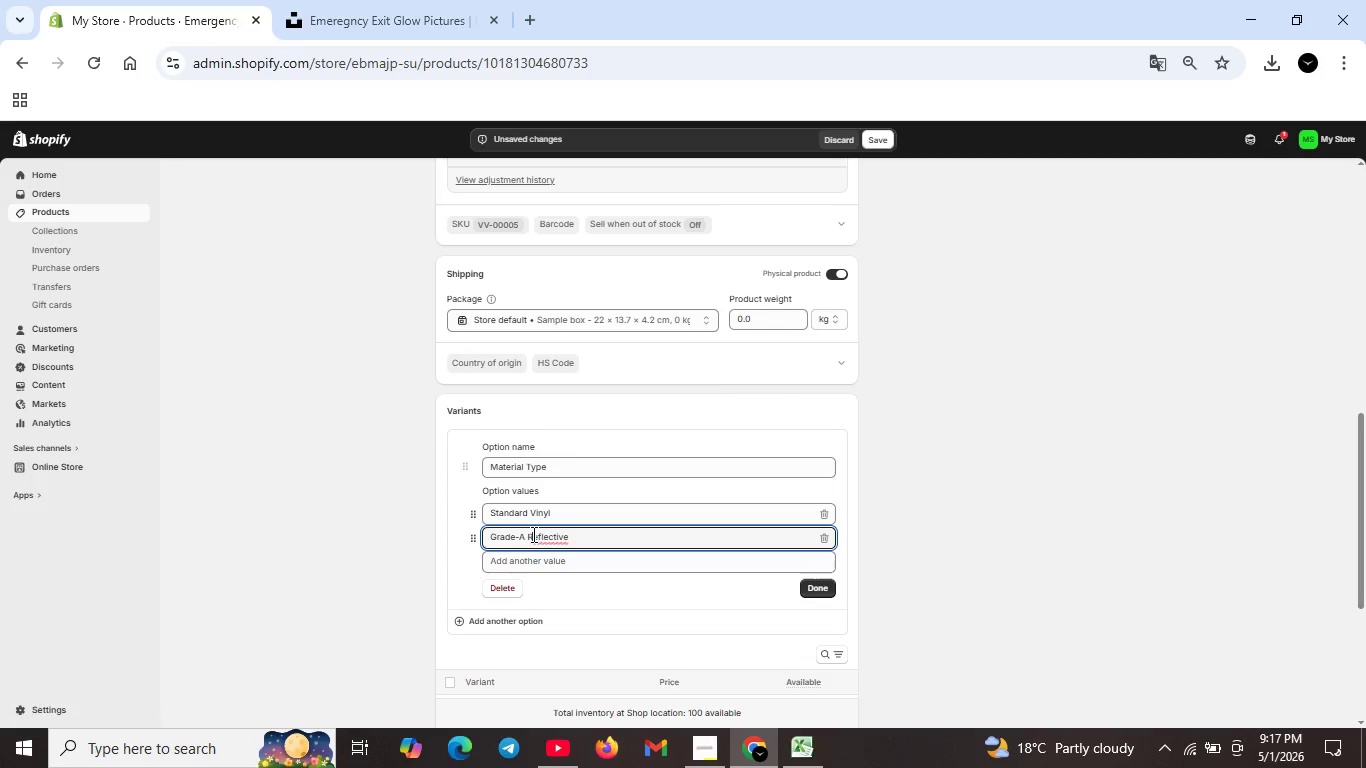 
key(R)
 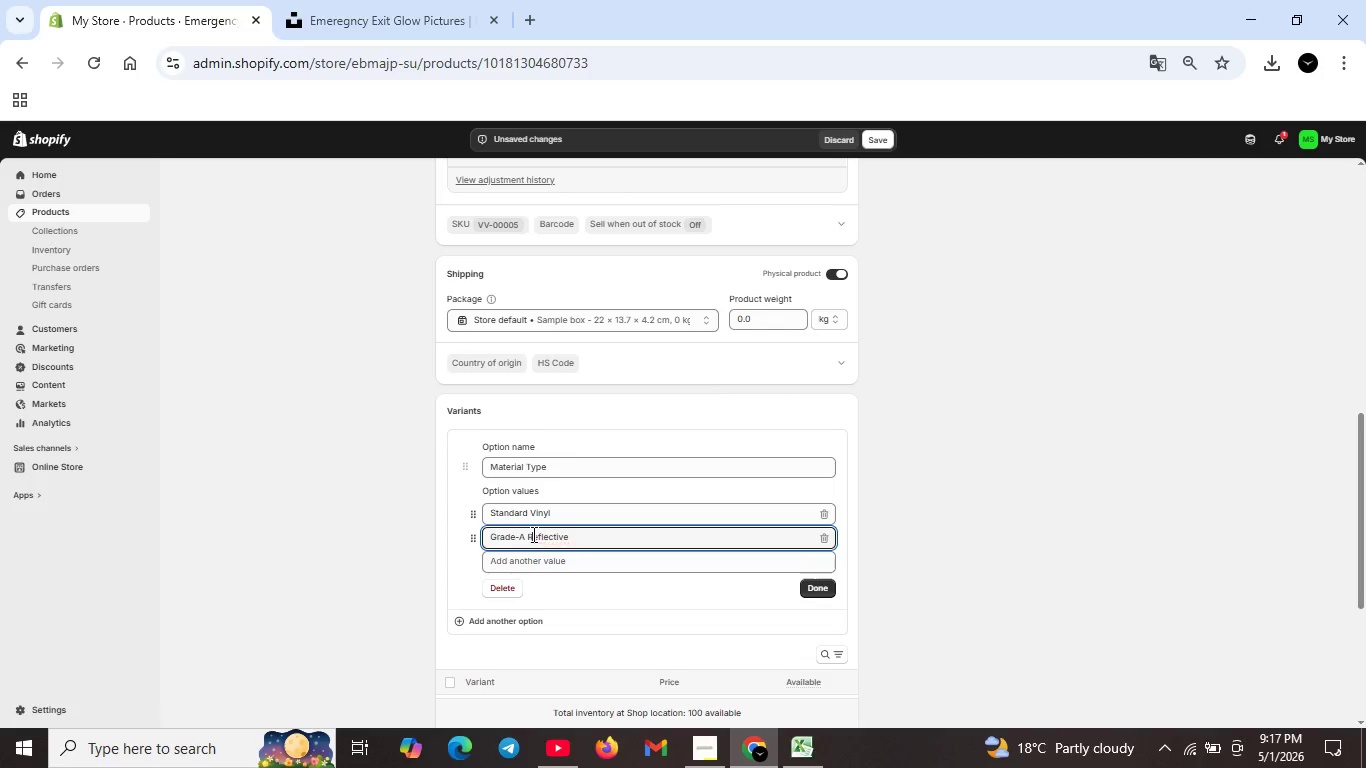 
key(CapsLock)
 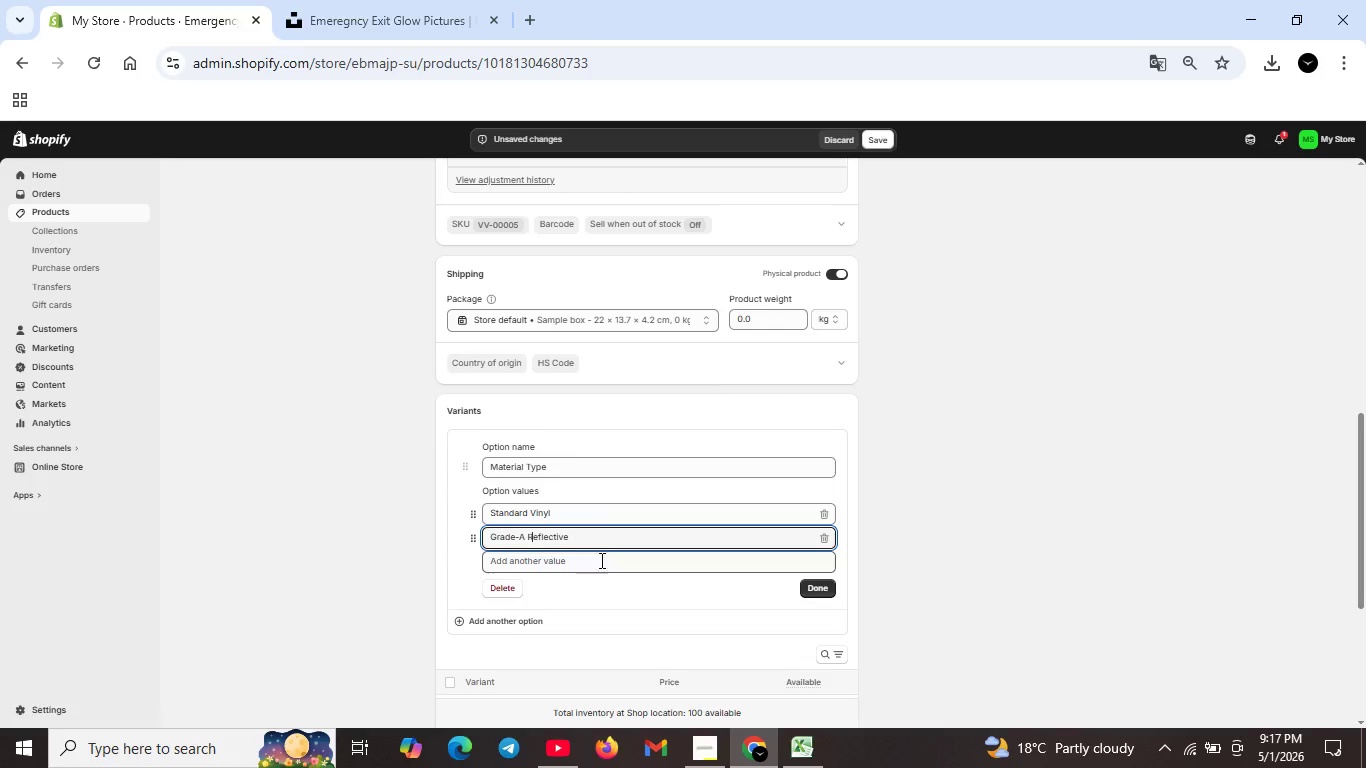 
left_click([814, 586])
 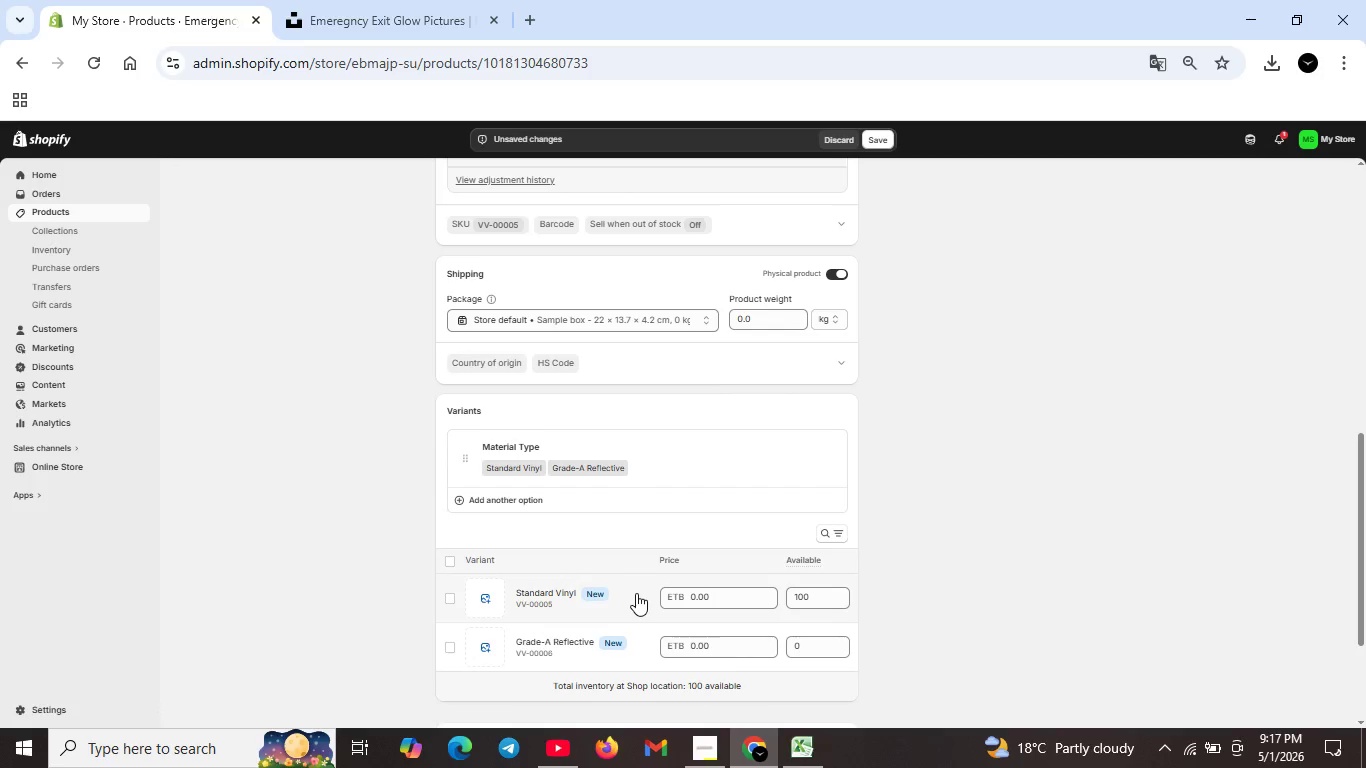 
scroll: coordinate [634, 593], scroll_direction: down, amount: 1.0
 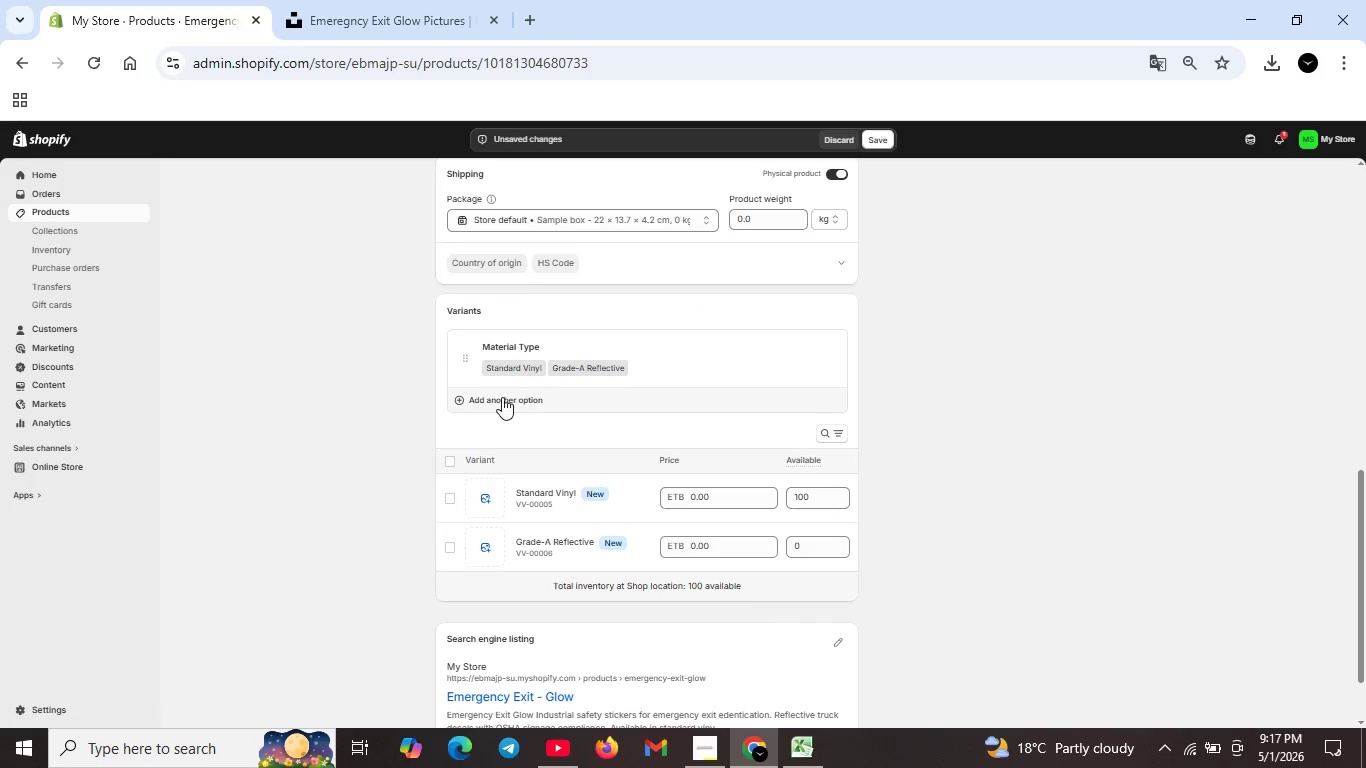 
left_click([462, 398])
 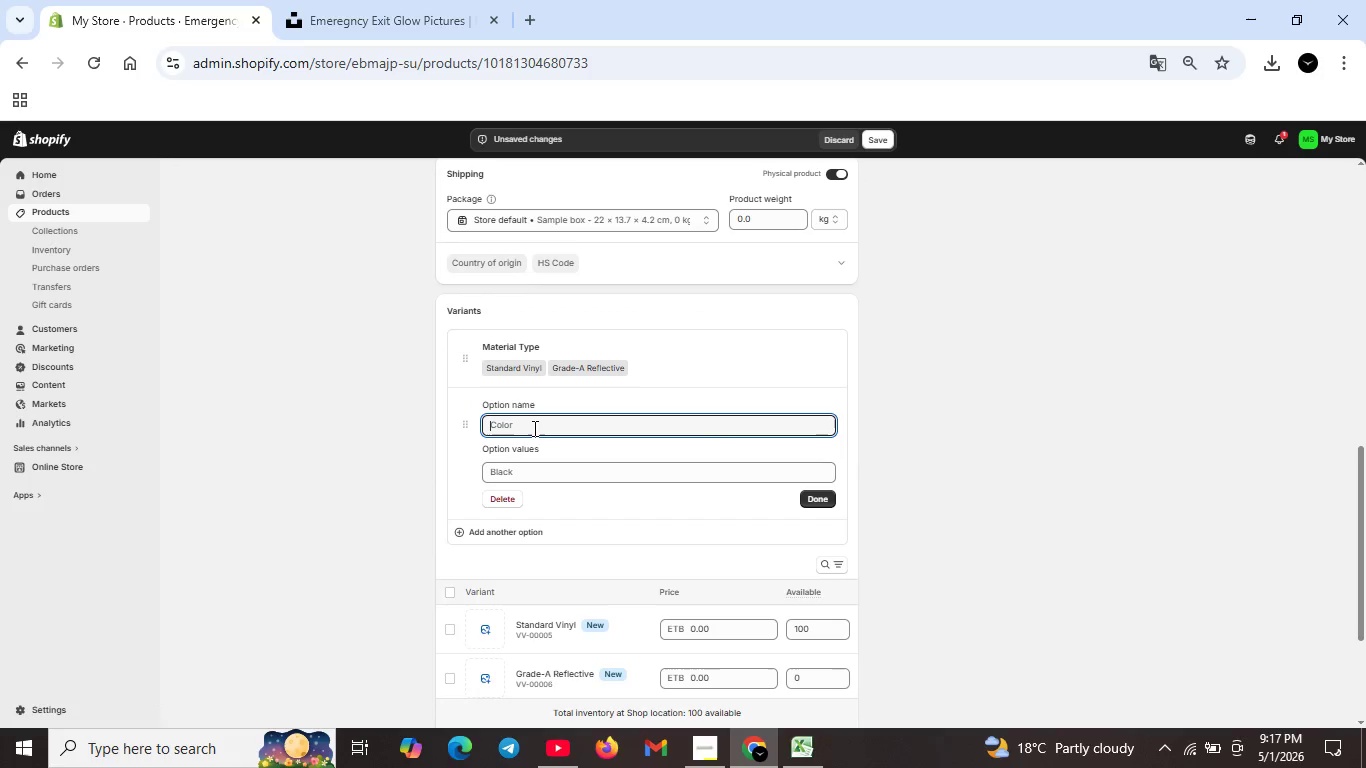 
type(Size)
 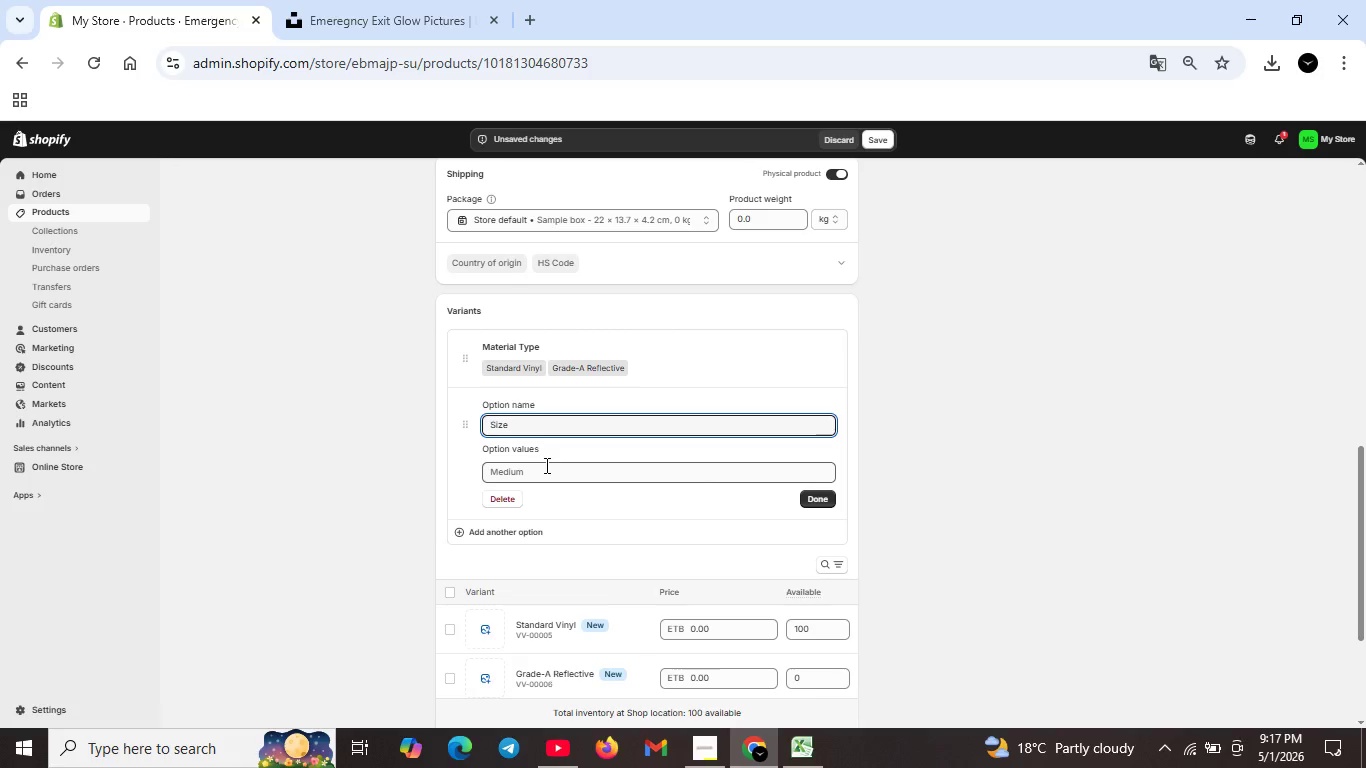 
left_click([545, 465])
 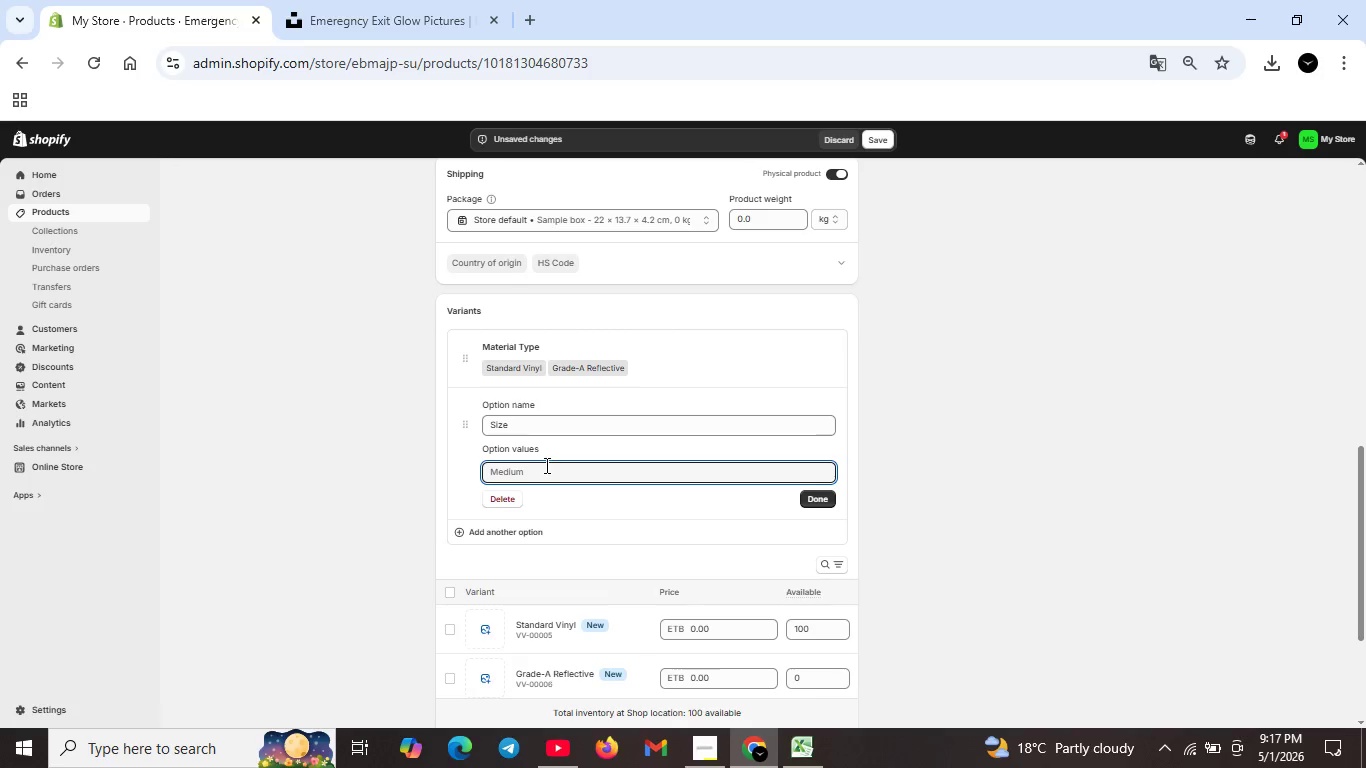 
type(Compact)
 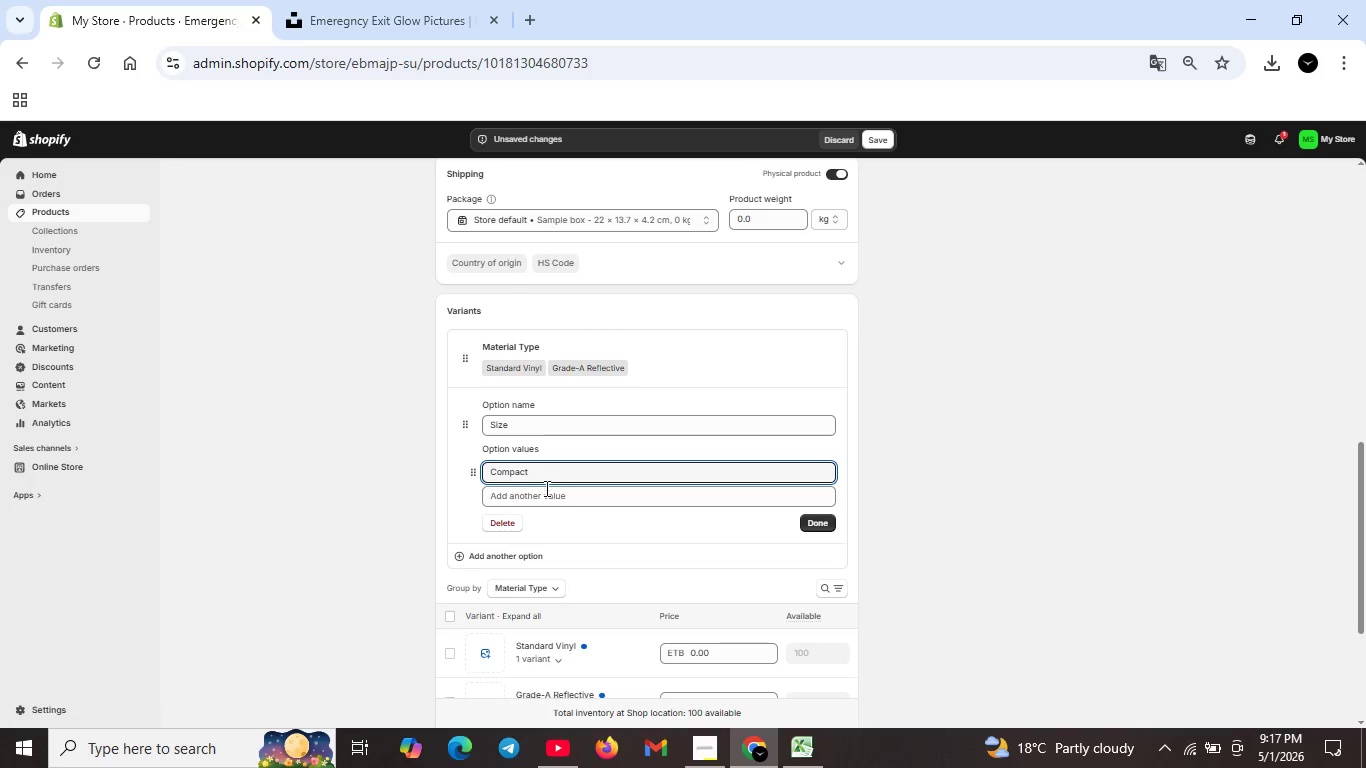 
left_click([545, 498])
 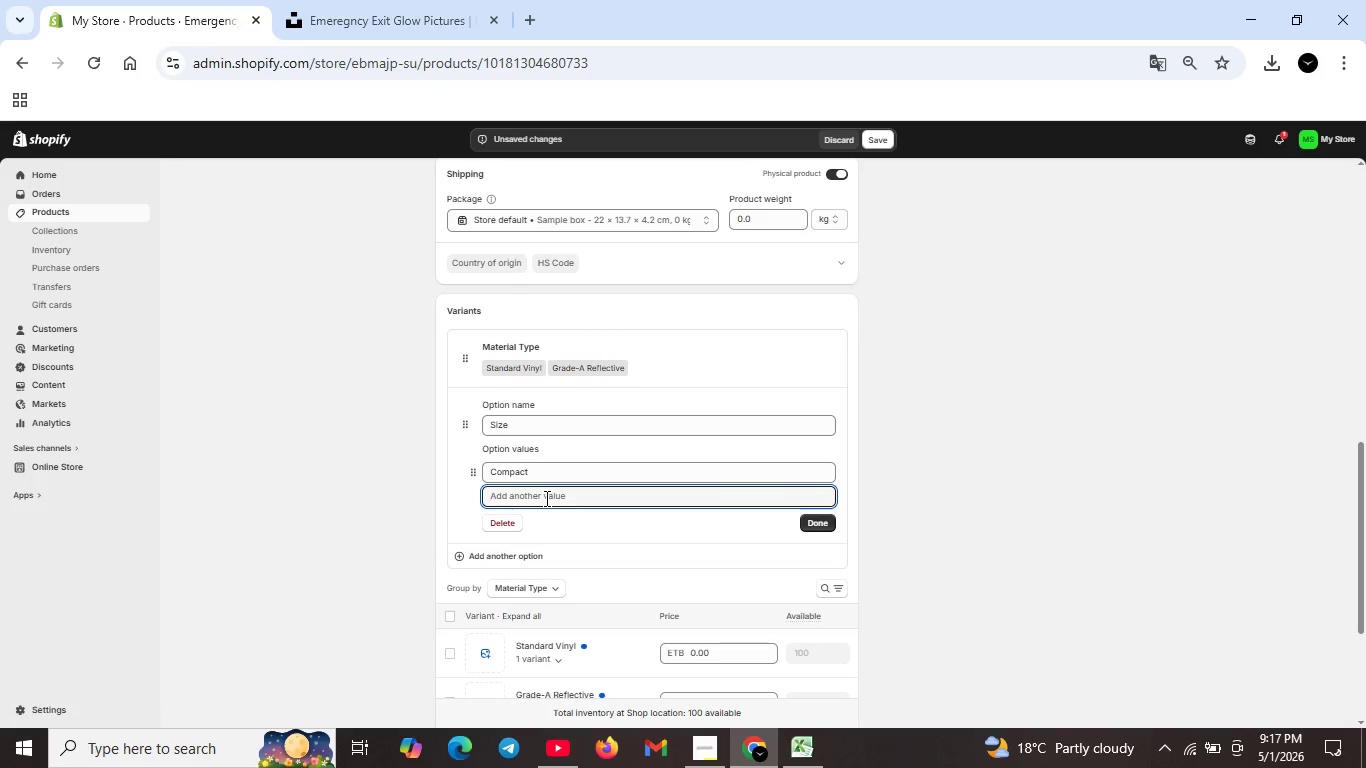 
type(Oversized)
 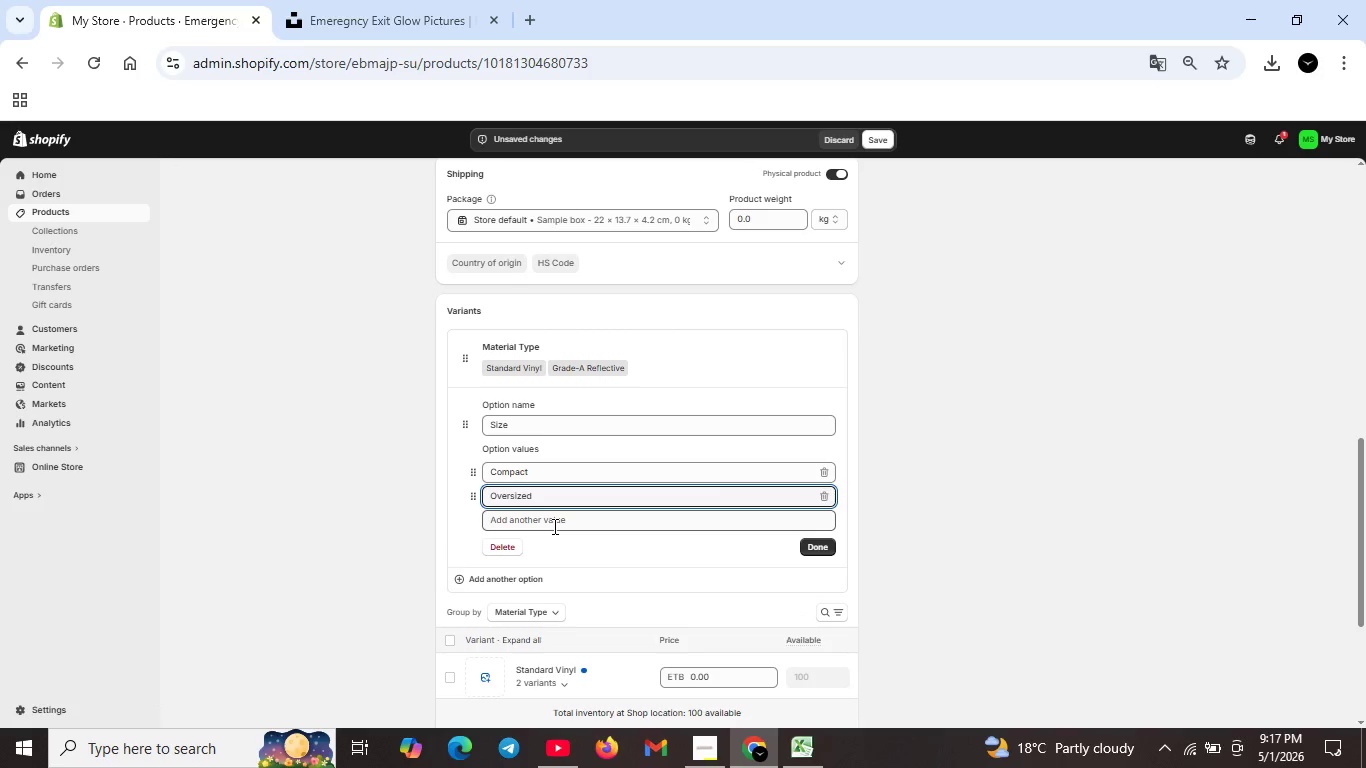 
left_click([553, 526])
 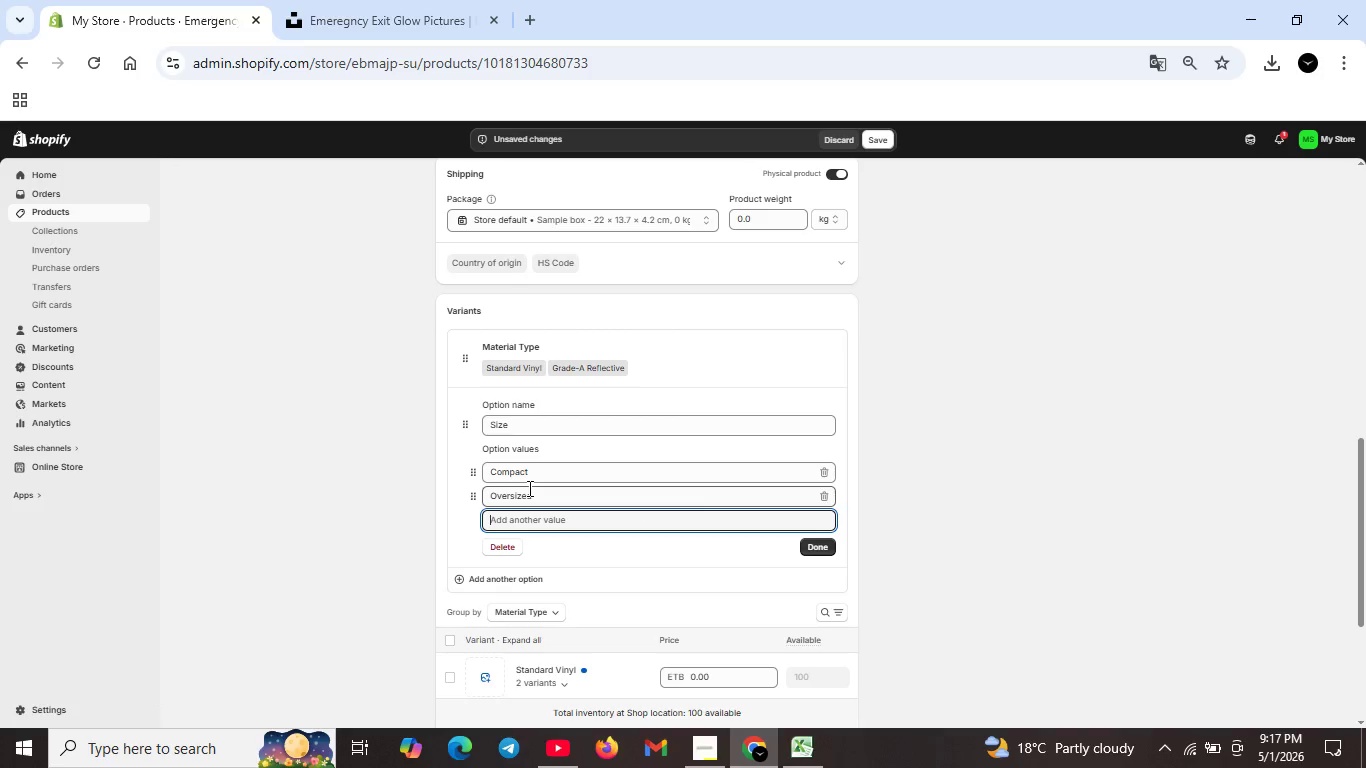 
wait(7.16)
 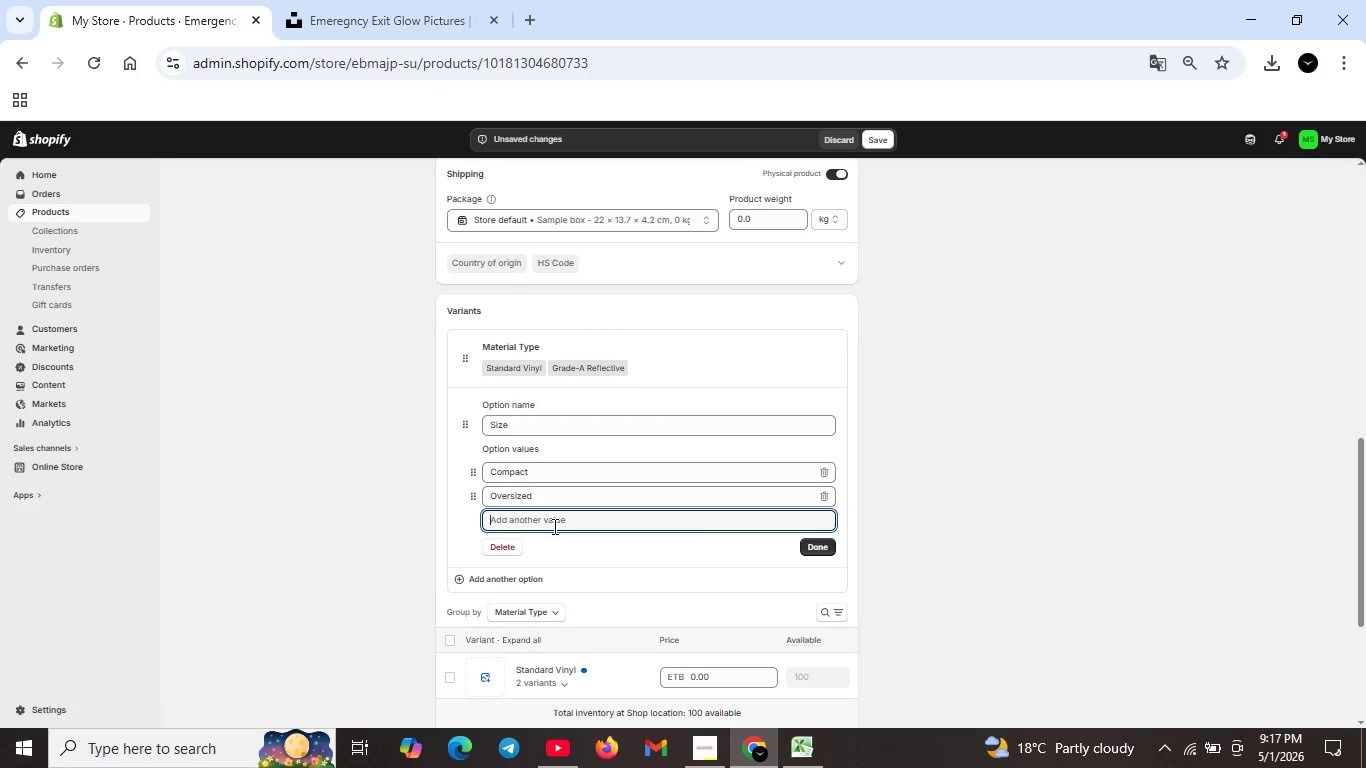 
type(Standard)
 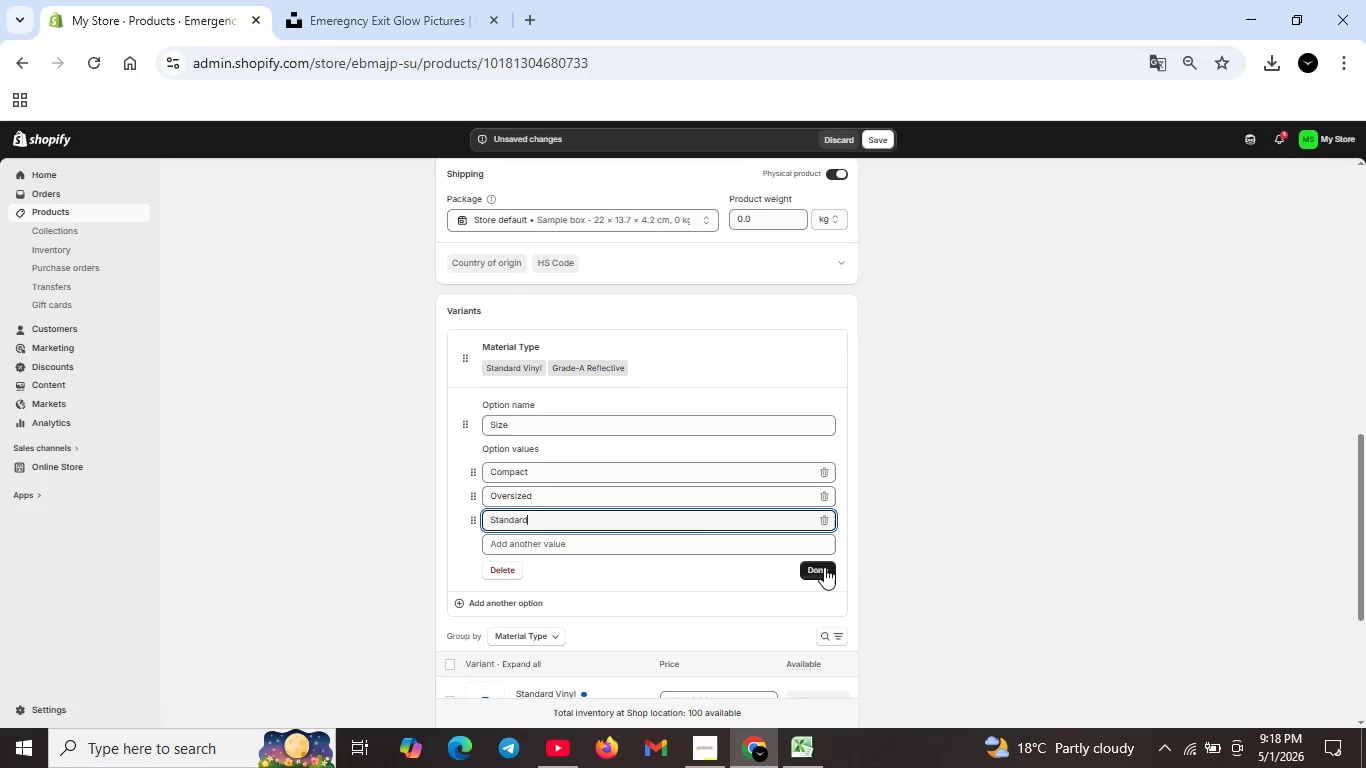 
left_click([822, 566])
 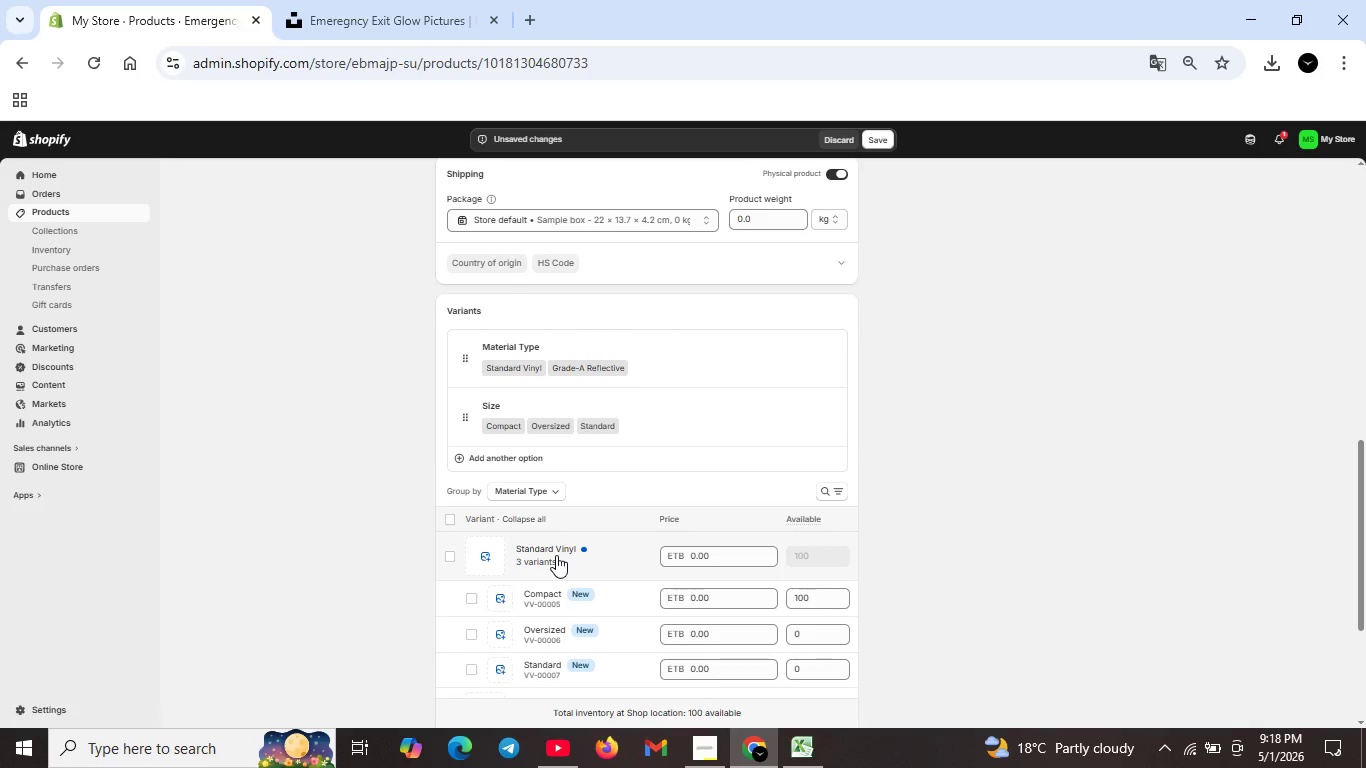 
scroll: coordinate [545, 557], scroll_direction: down, amount: 1.0
 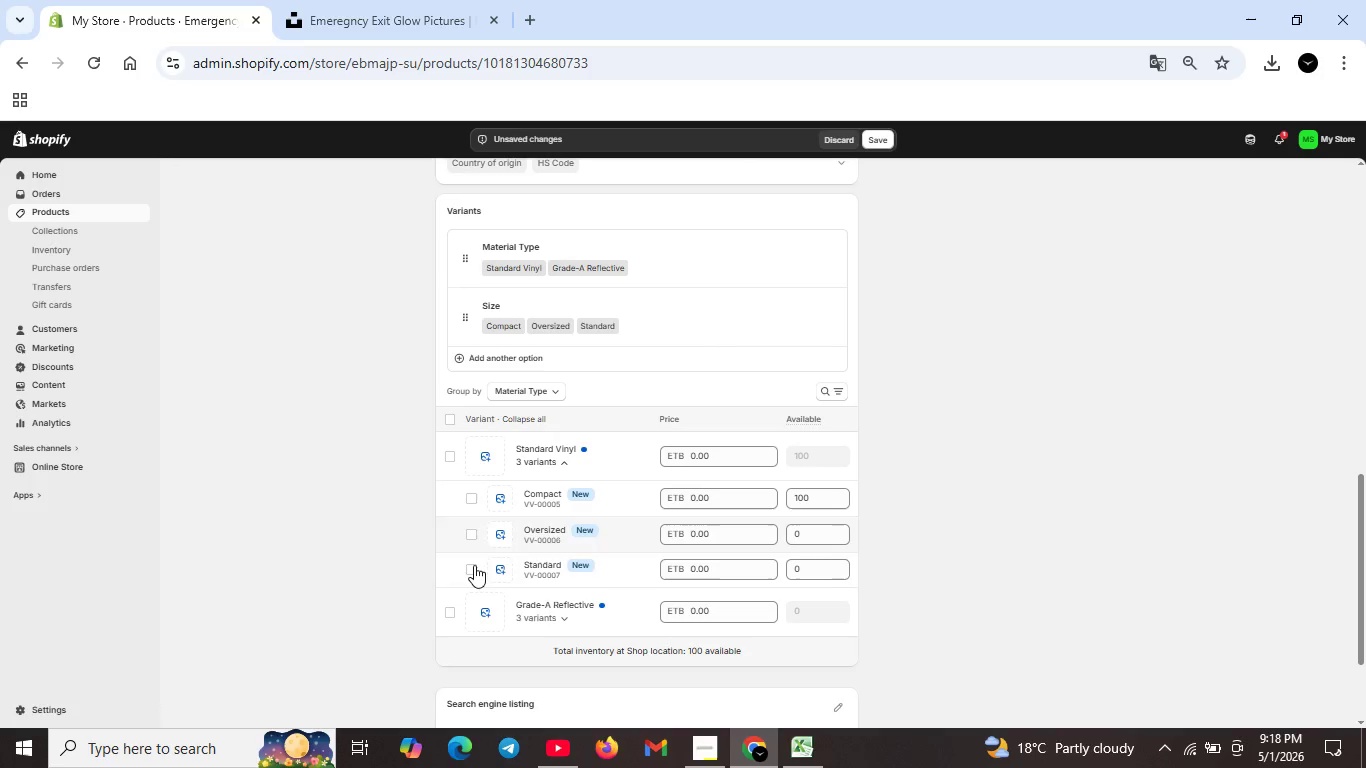 
left_click([471, 567])
 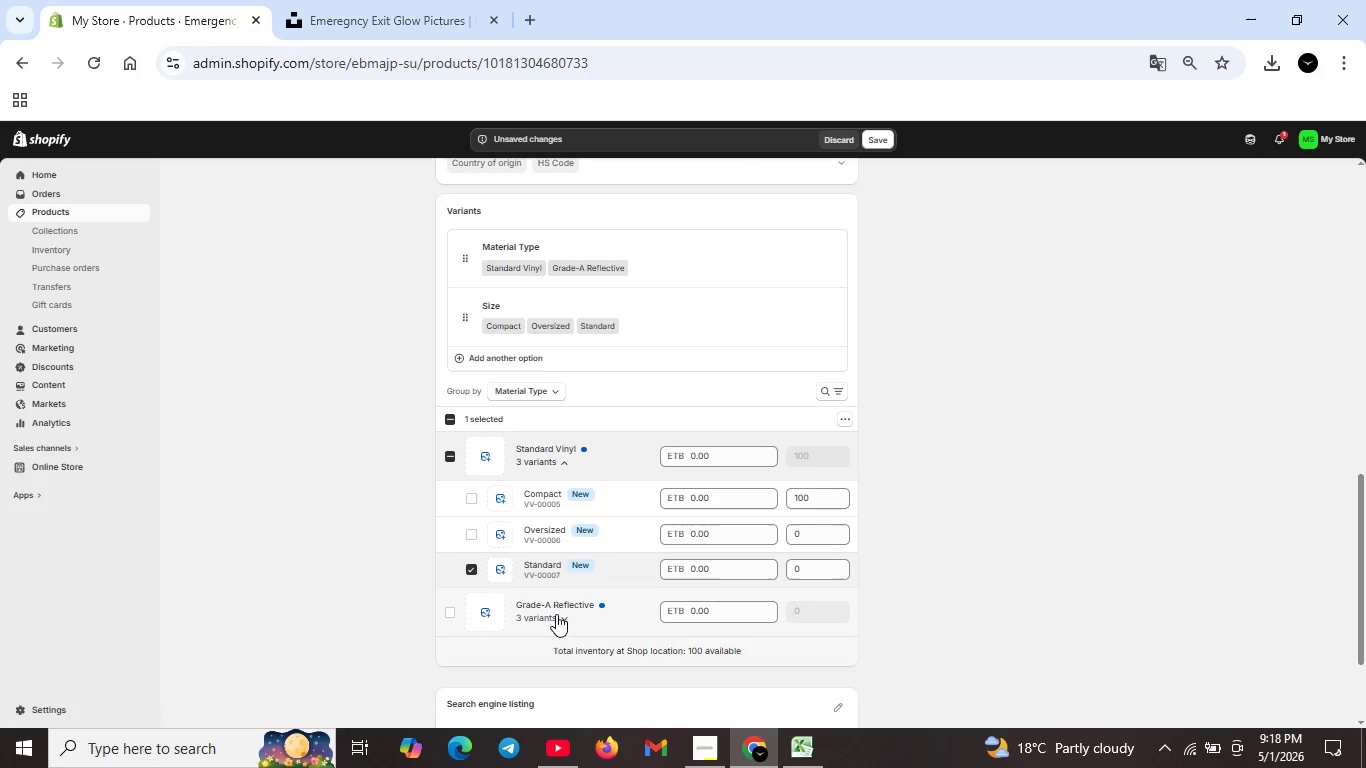 
left_click([556, 614])
 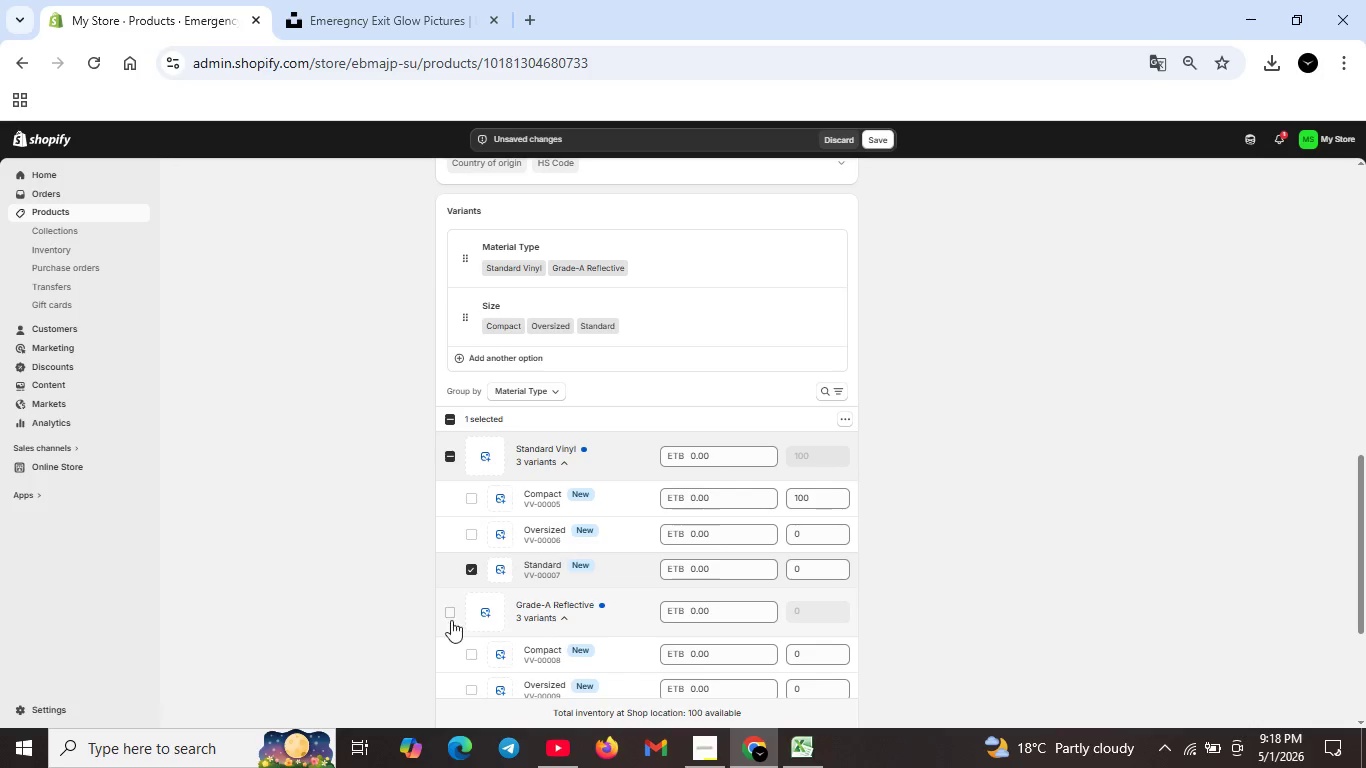 
scroll: coordinate [491, 655], scroll_direction: down, amount: 1.0
 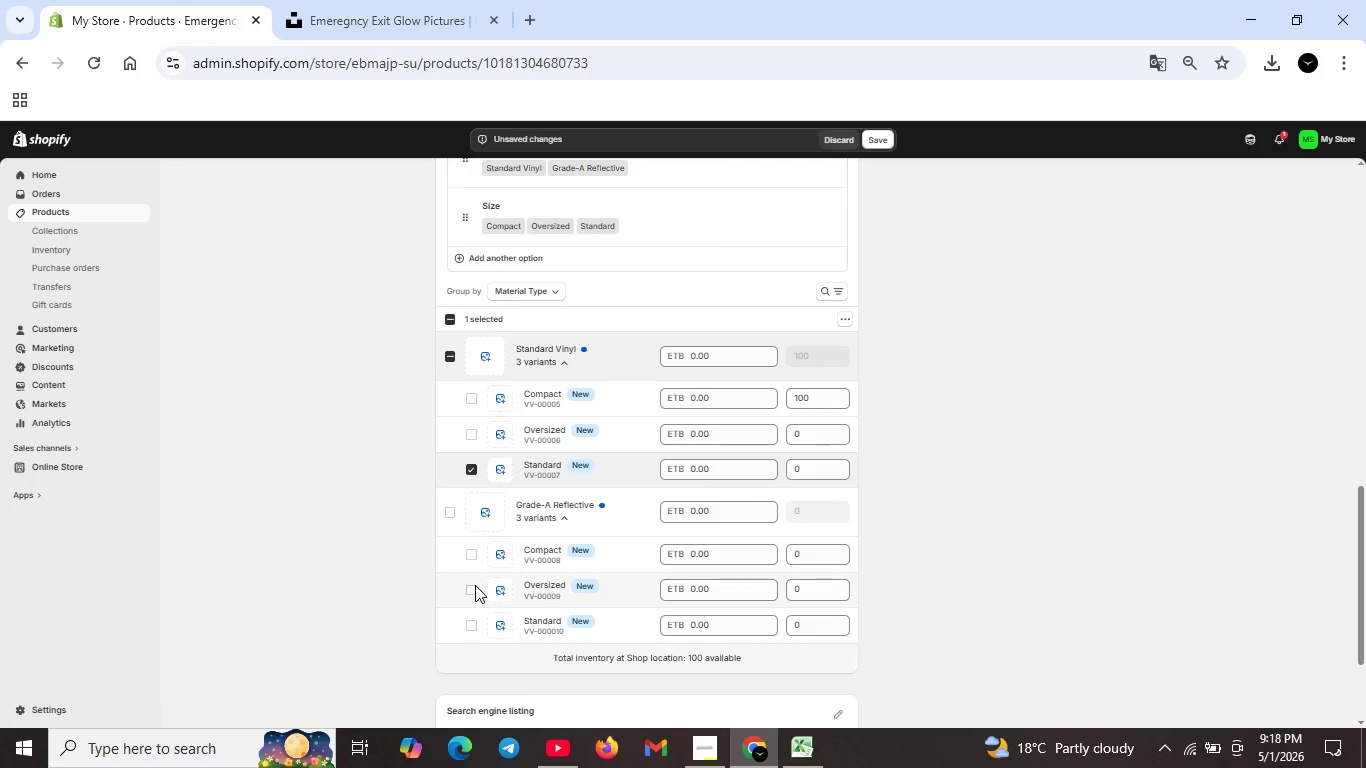 
left_click([475, 585])
 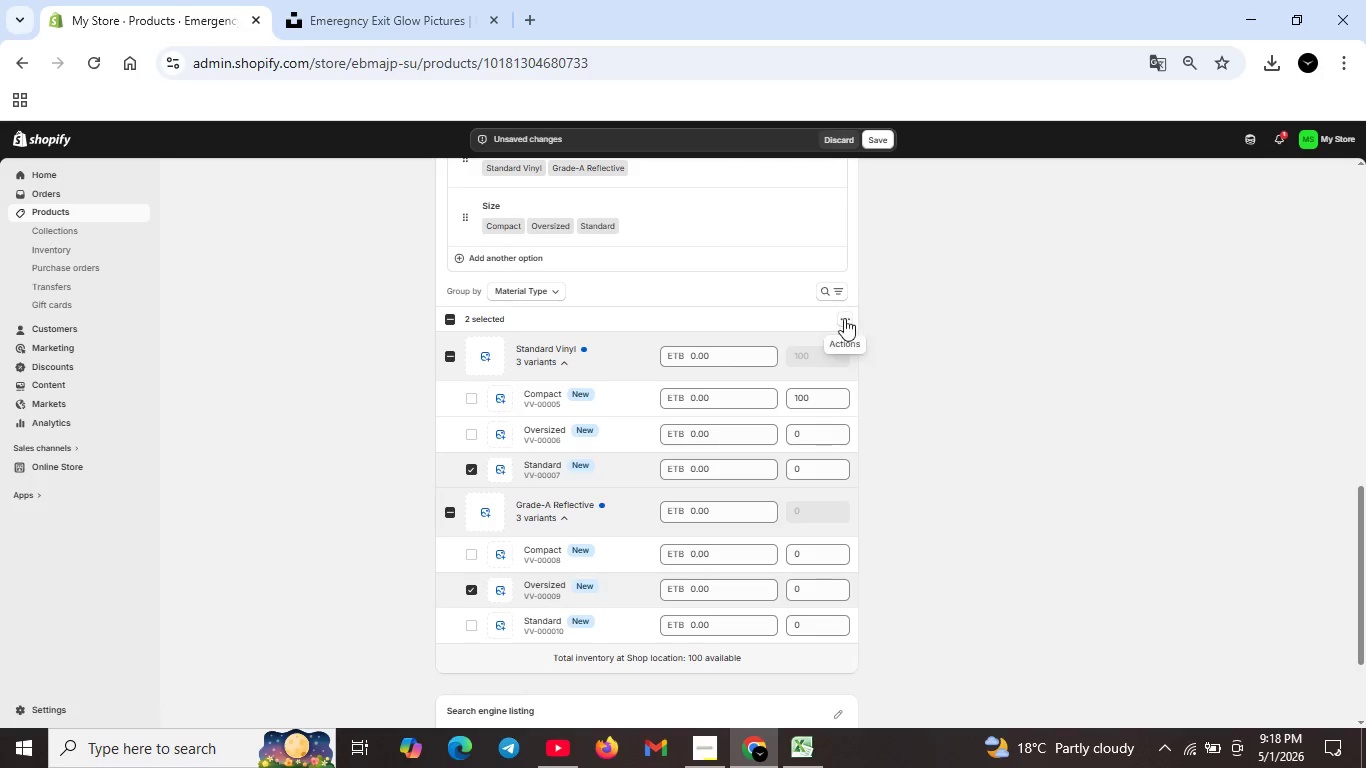 
left_click([844, 319])
 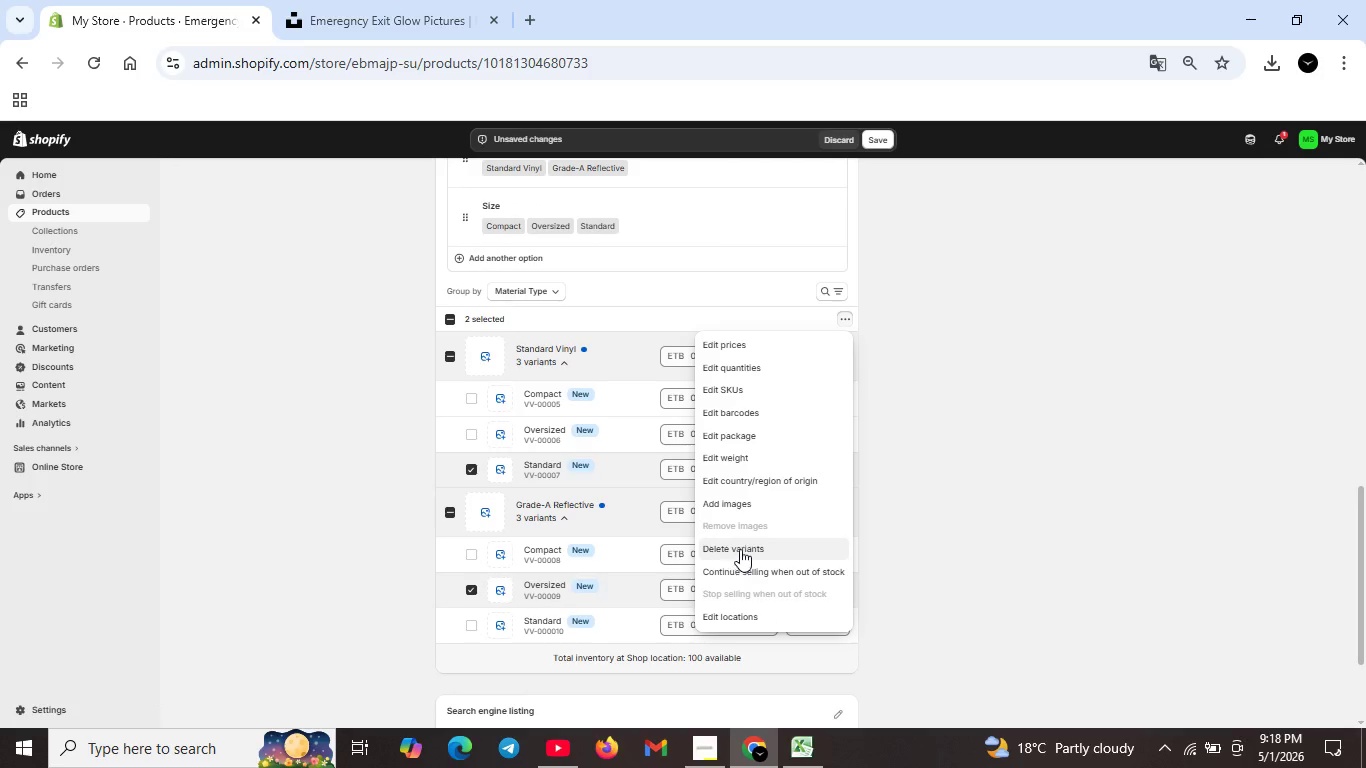 
left_click([740, 549])
 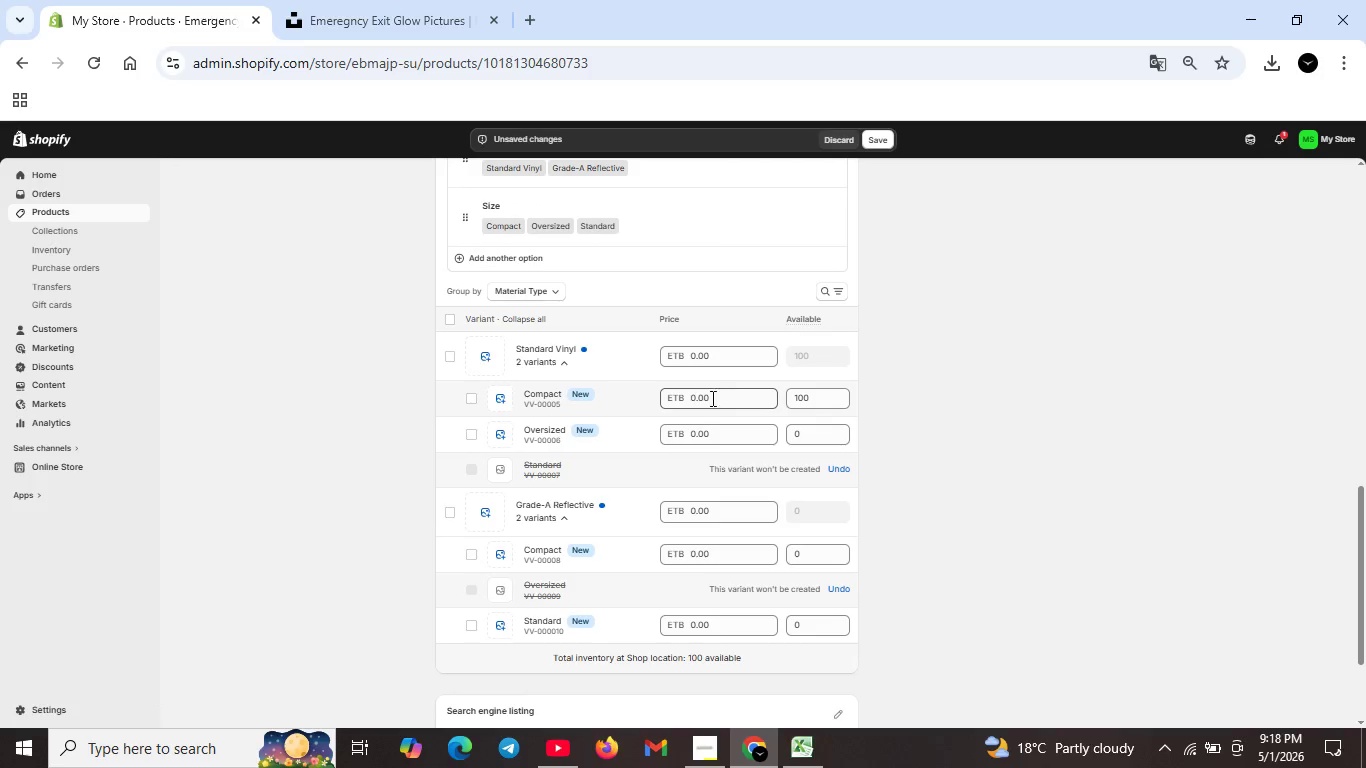 
left_click([532, 394])
 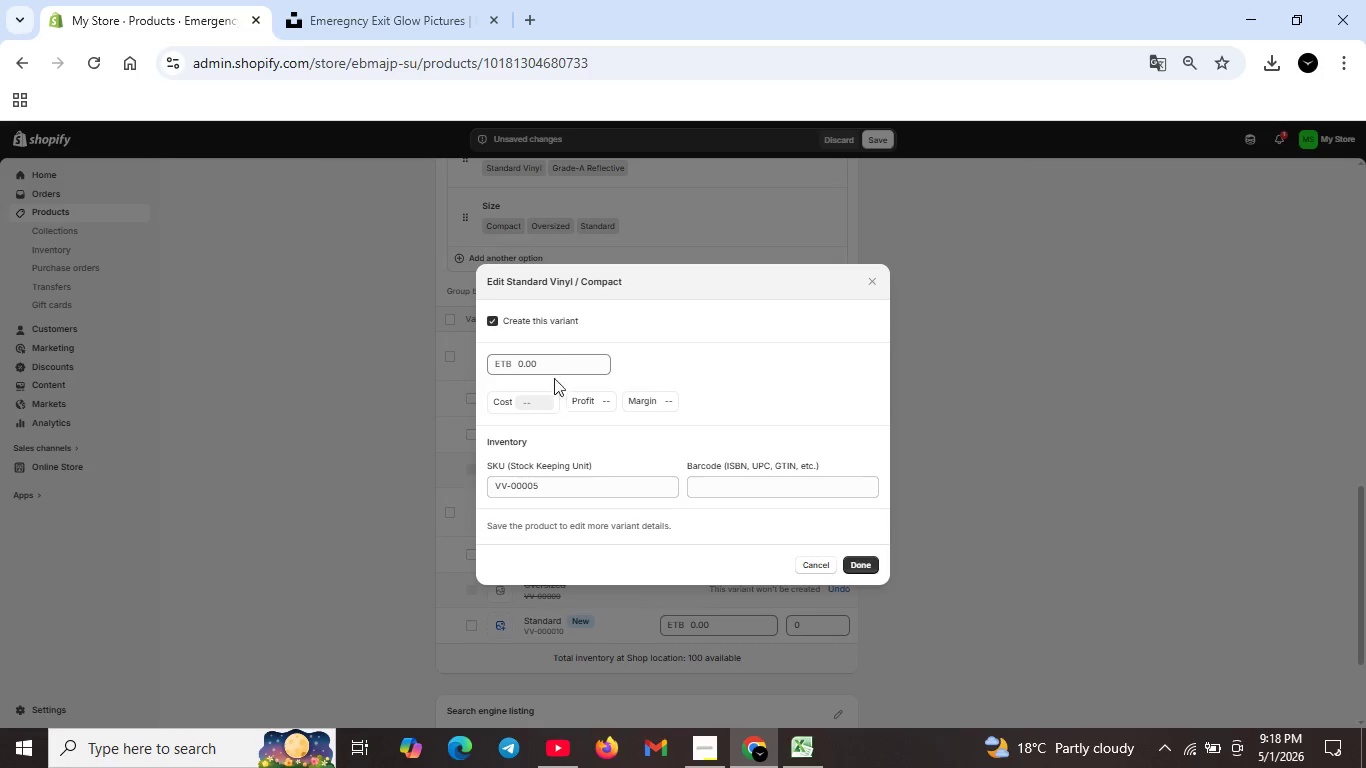 
double_click([554, 371])
 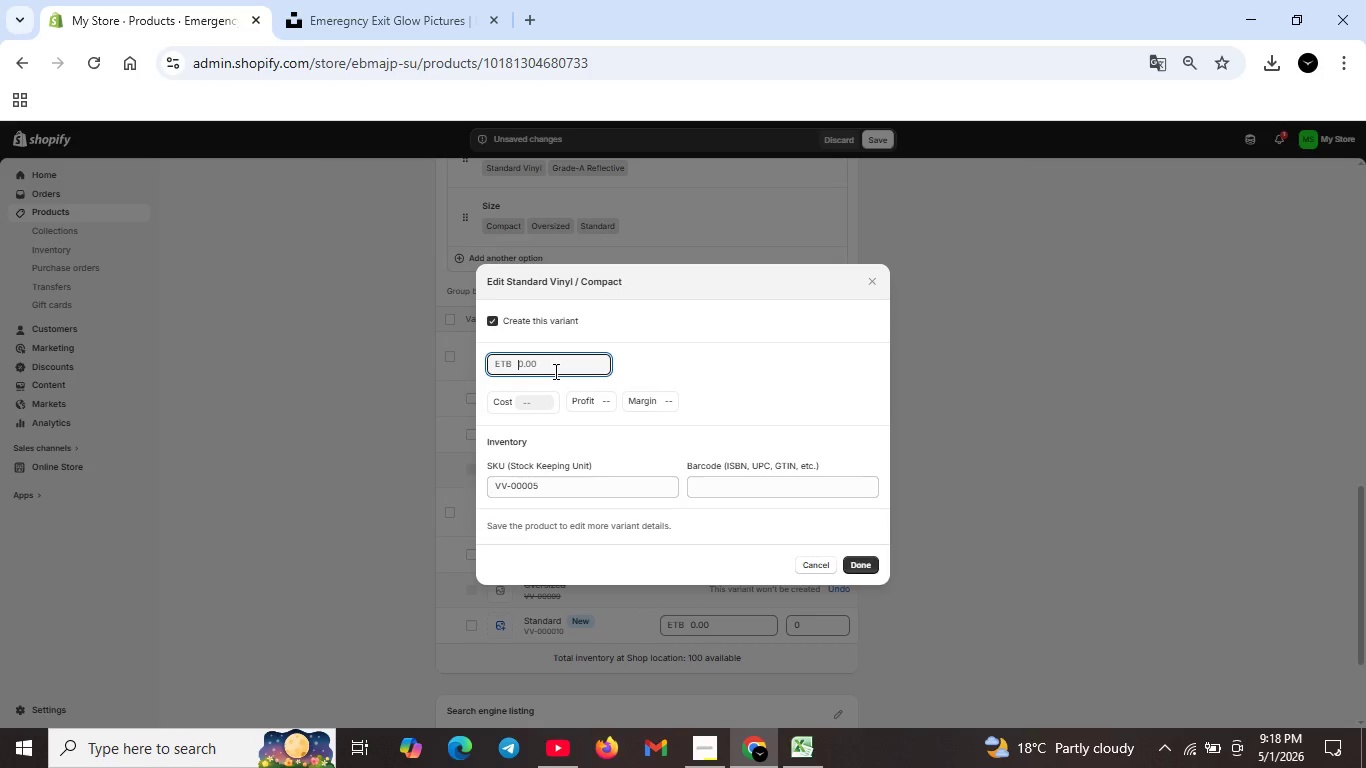 
key(Backspace)
type(22.00)
 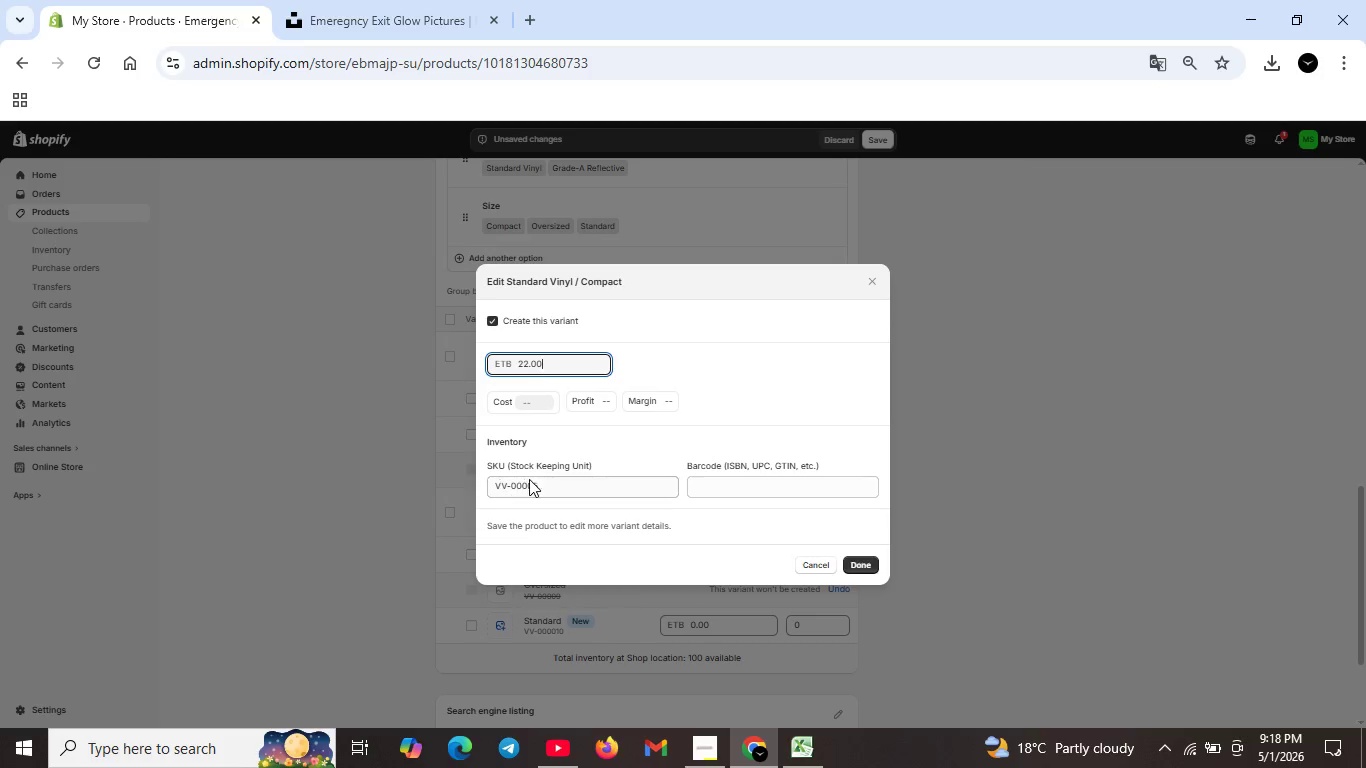 
double_click([530, 479])
 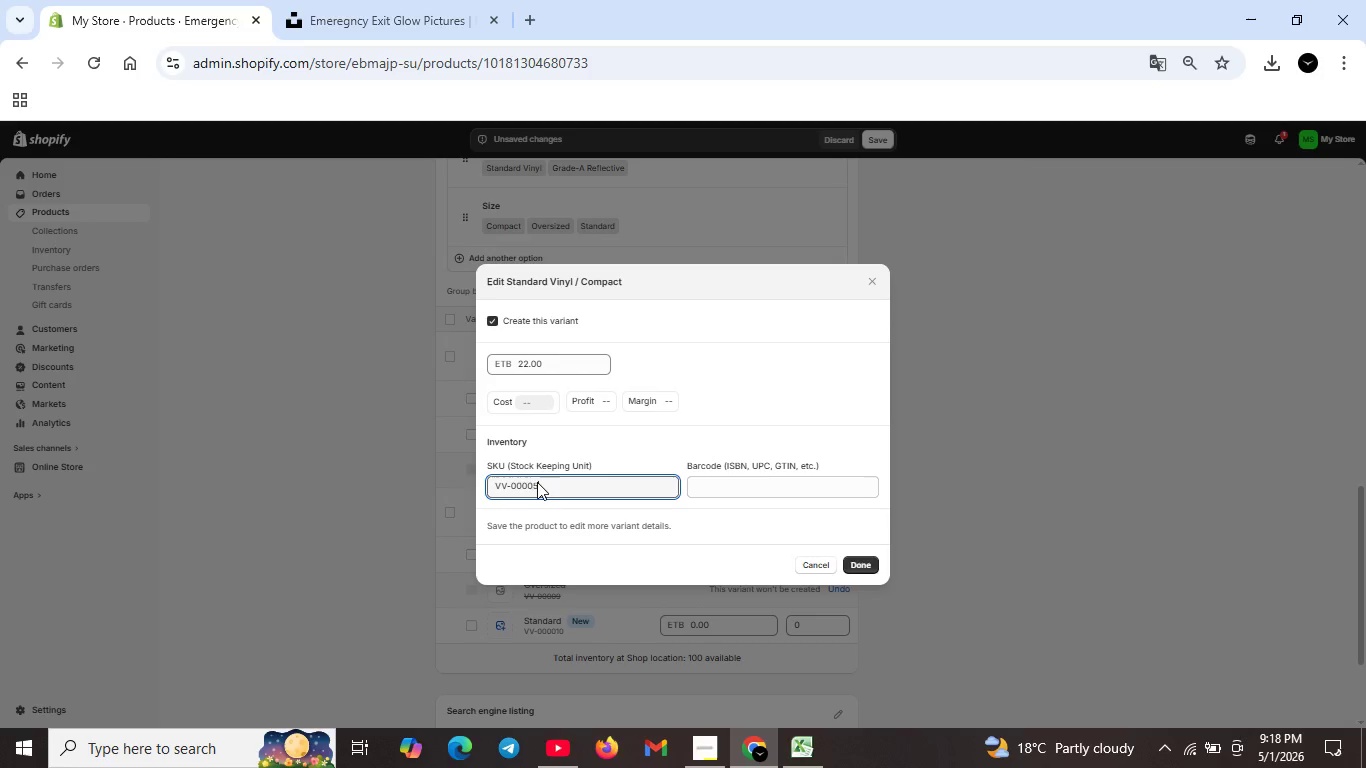 
triple_click([537, 481])
 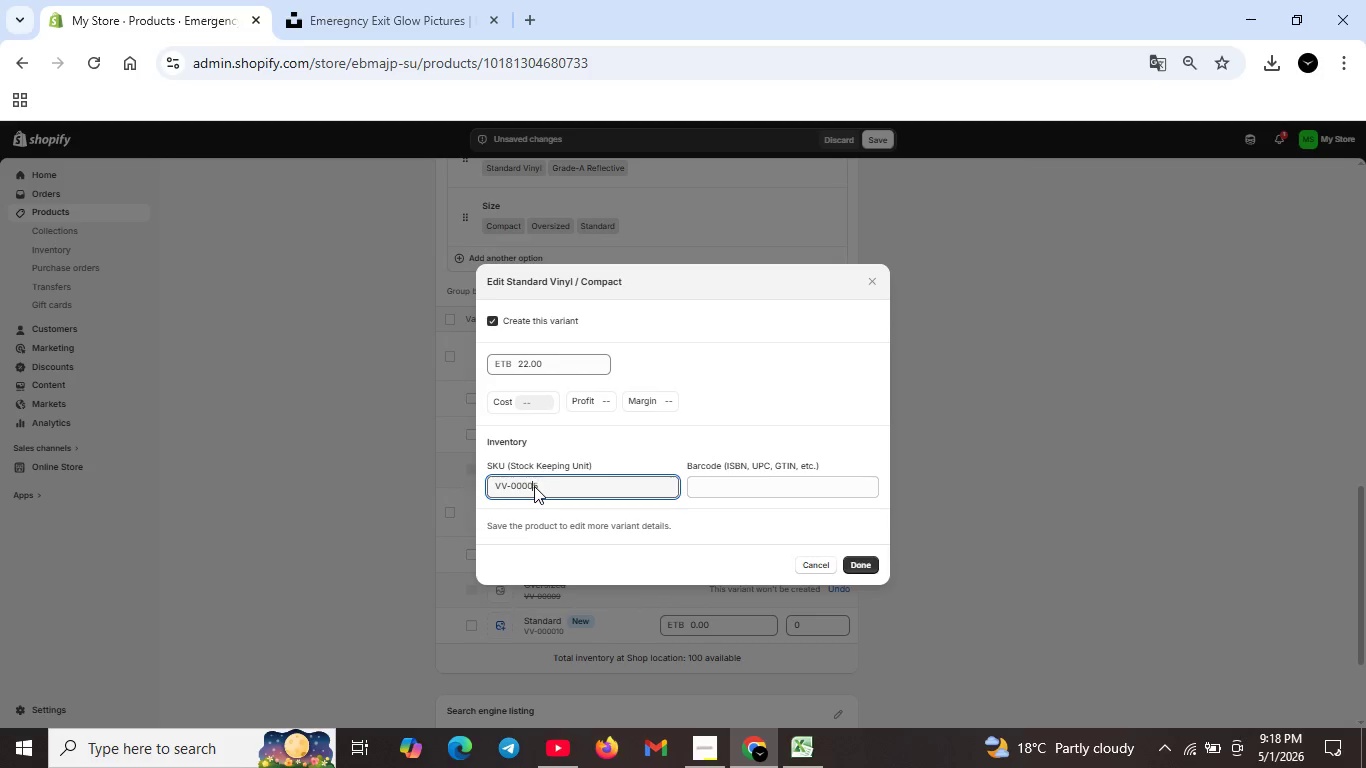 
triple_click([534, 486])
 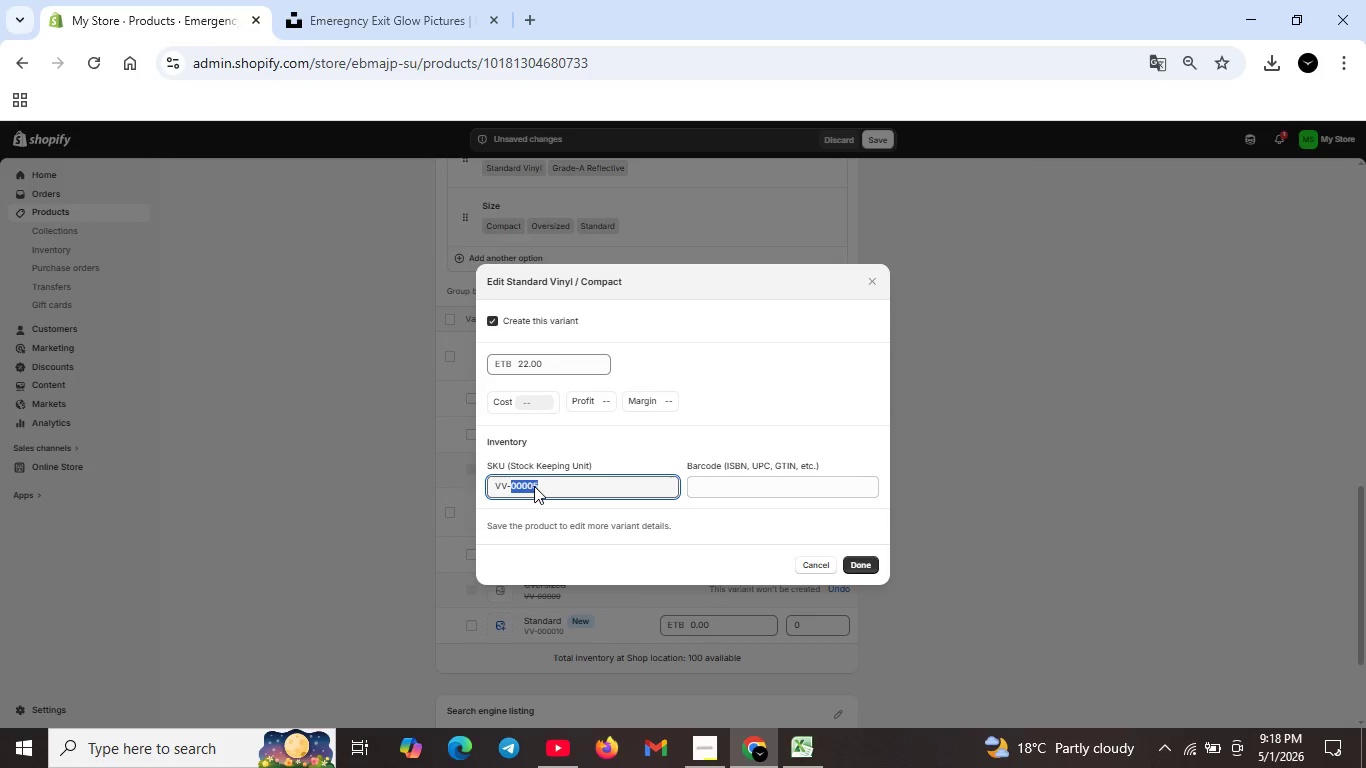 
triple_click([534, 486])
 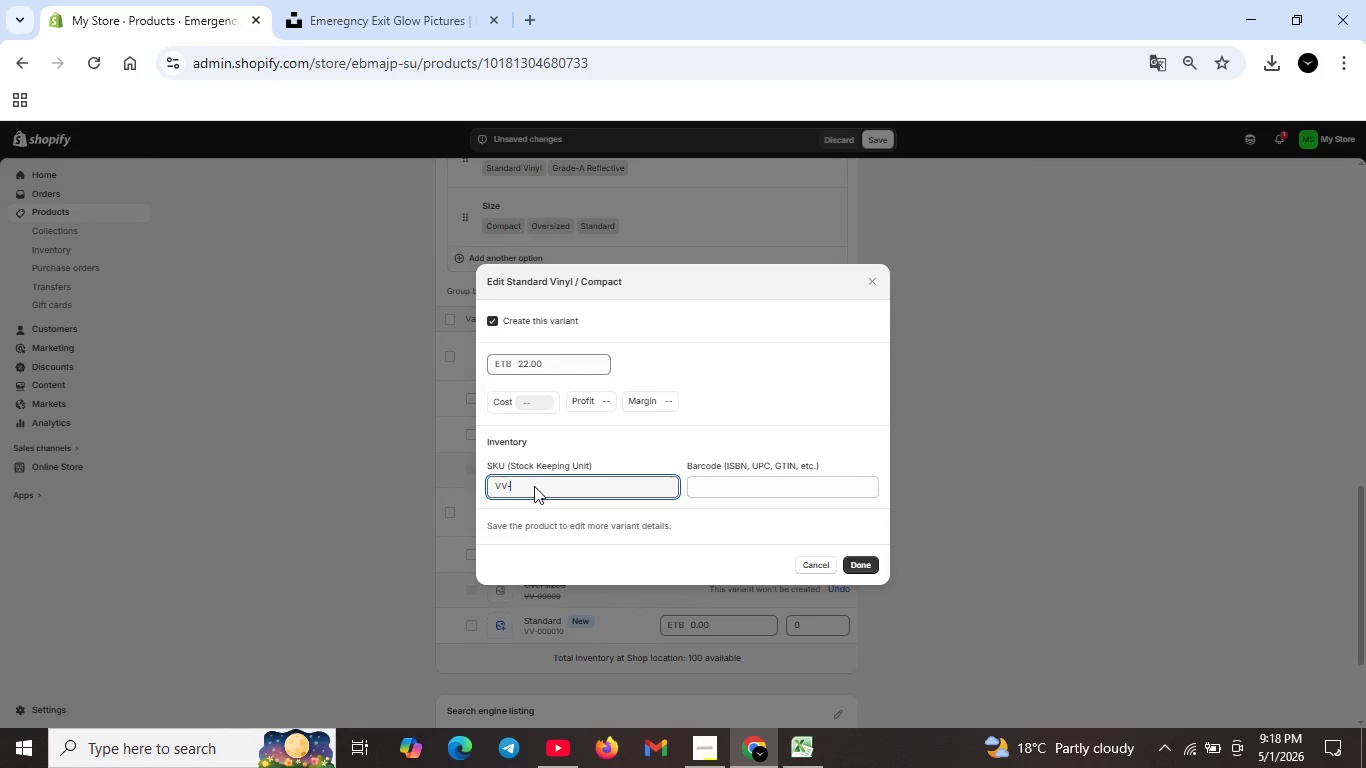 
key(Backspace)
 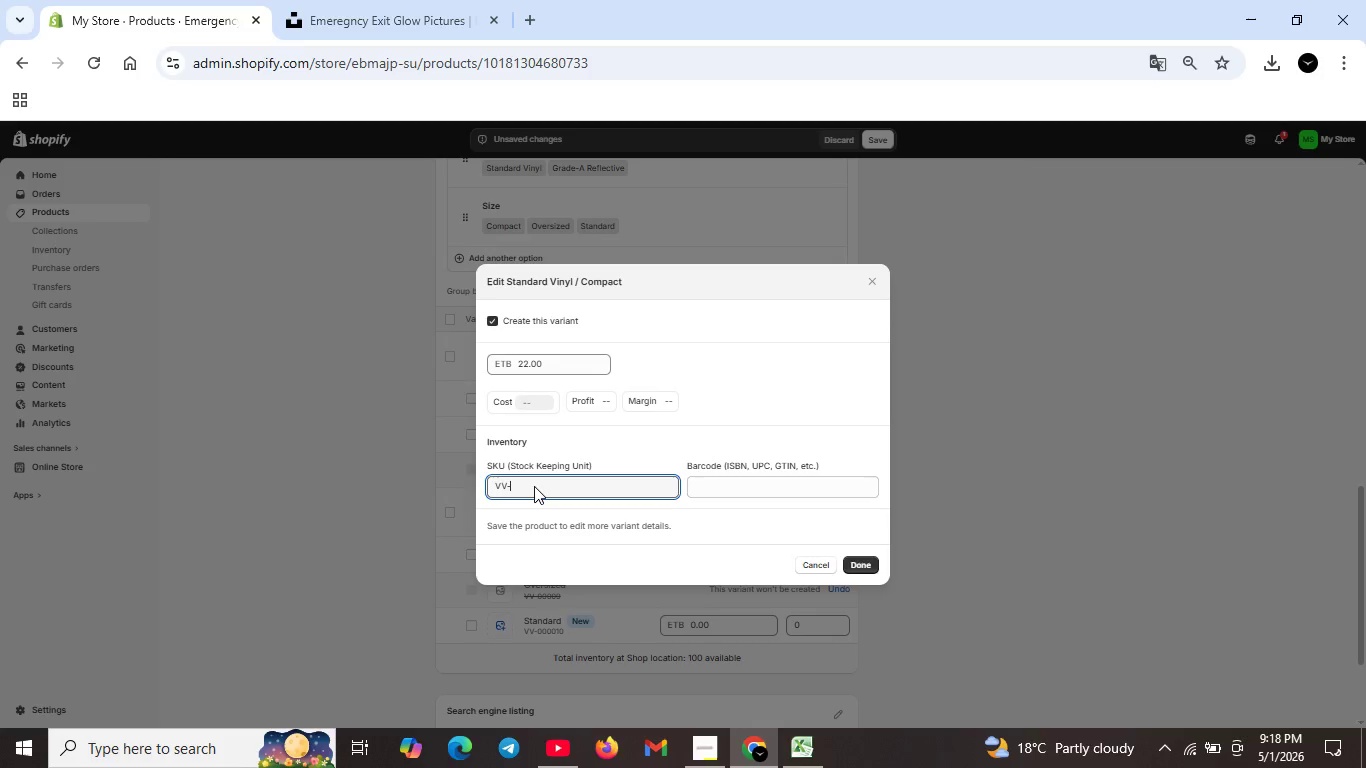 
type(EMER-CMP-VNYL)
 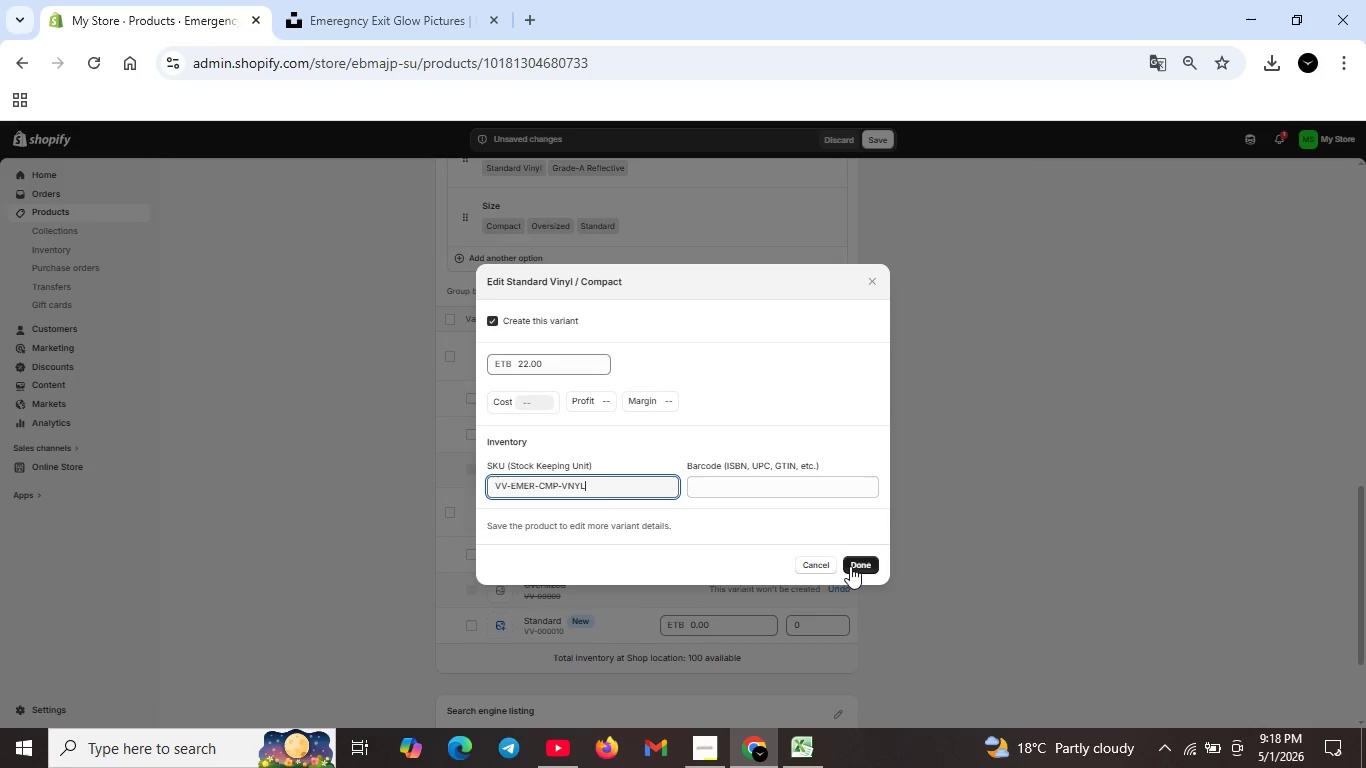 
left_click([853, 566])
 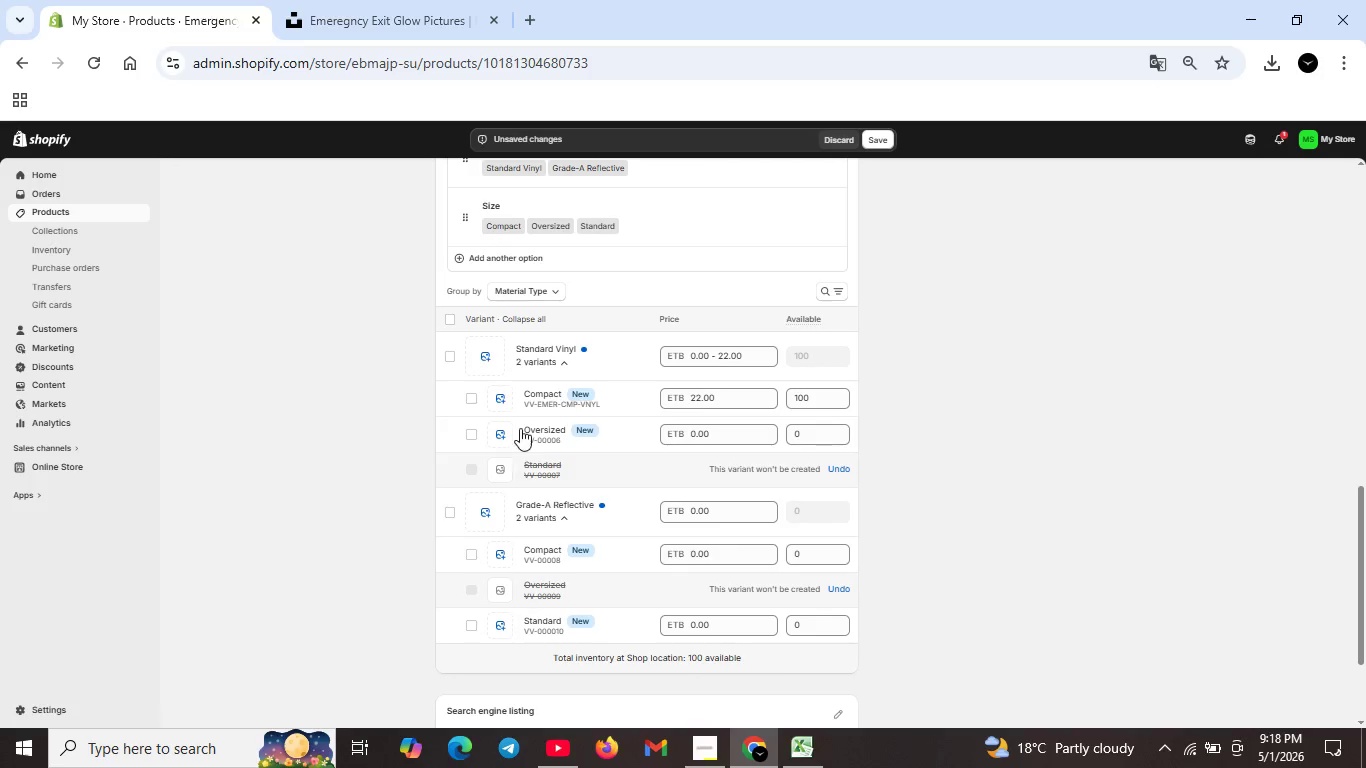 
left_click([548, 437])
 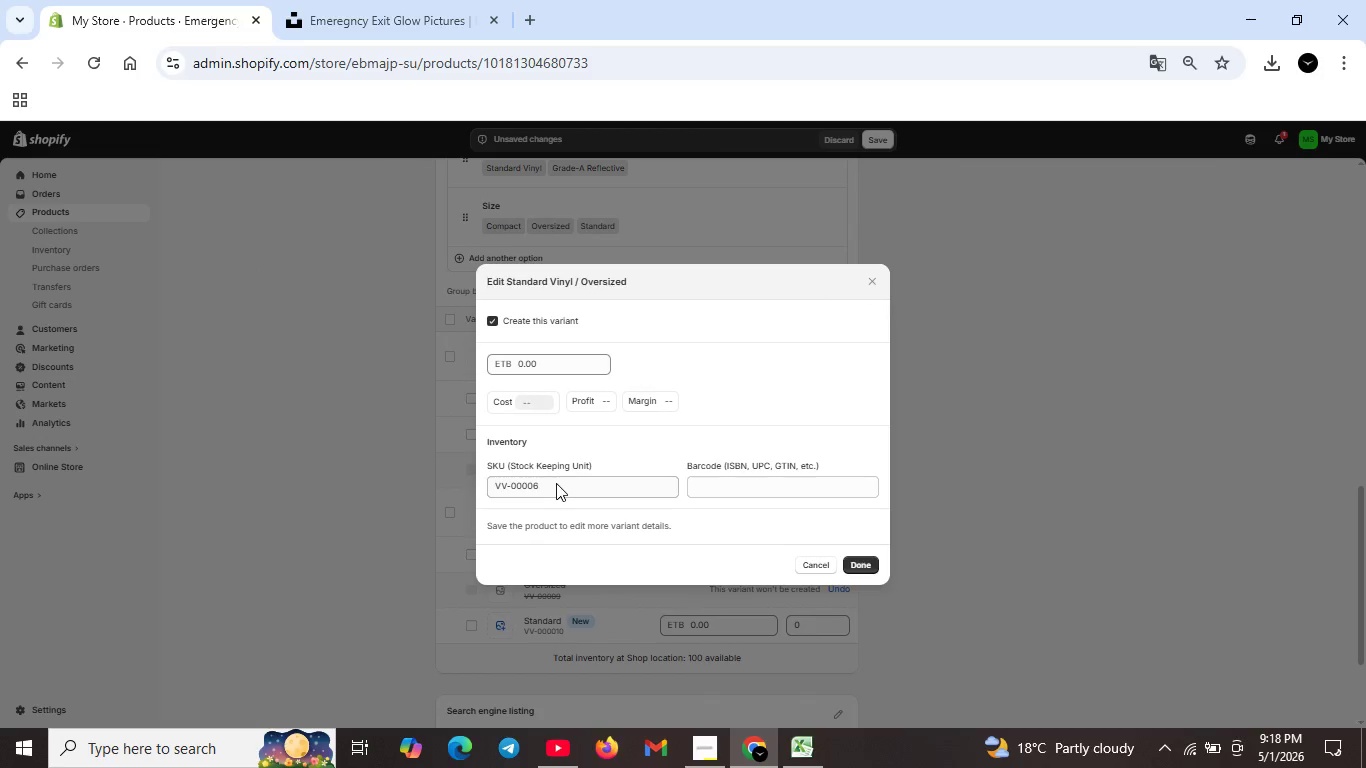 
double_click([555, 484])
 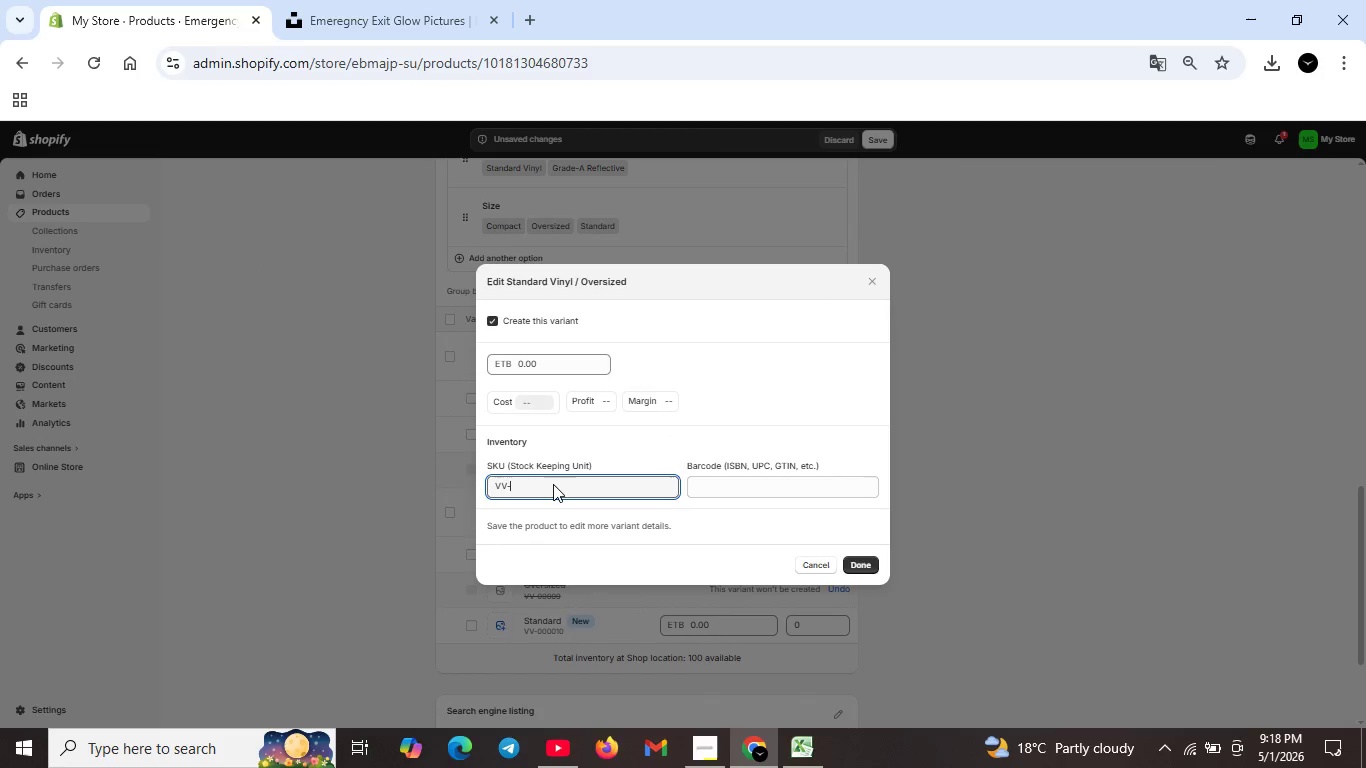 
key(Backspace)
type(EMER-OVR-VNYL)
 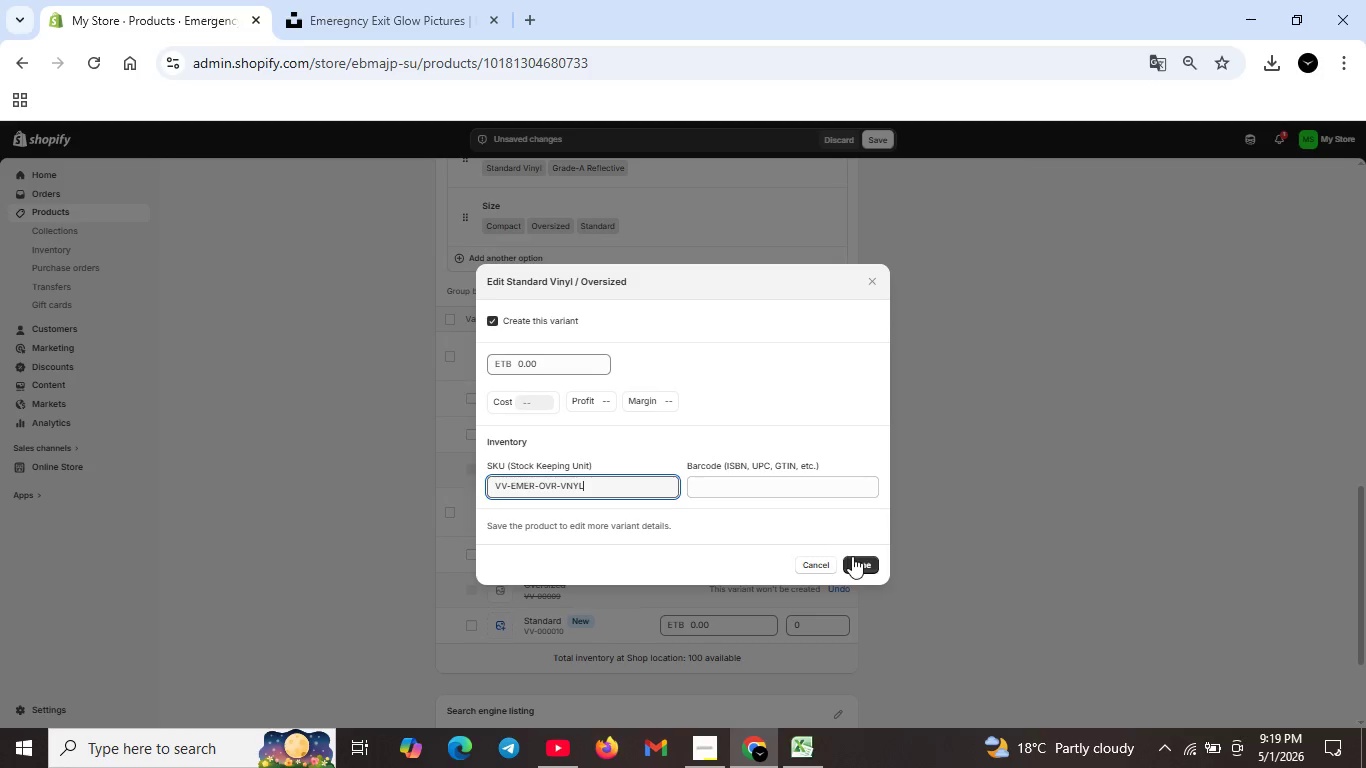 
left_click([856, 557])
 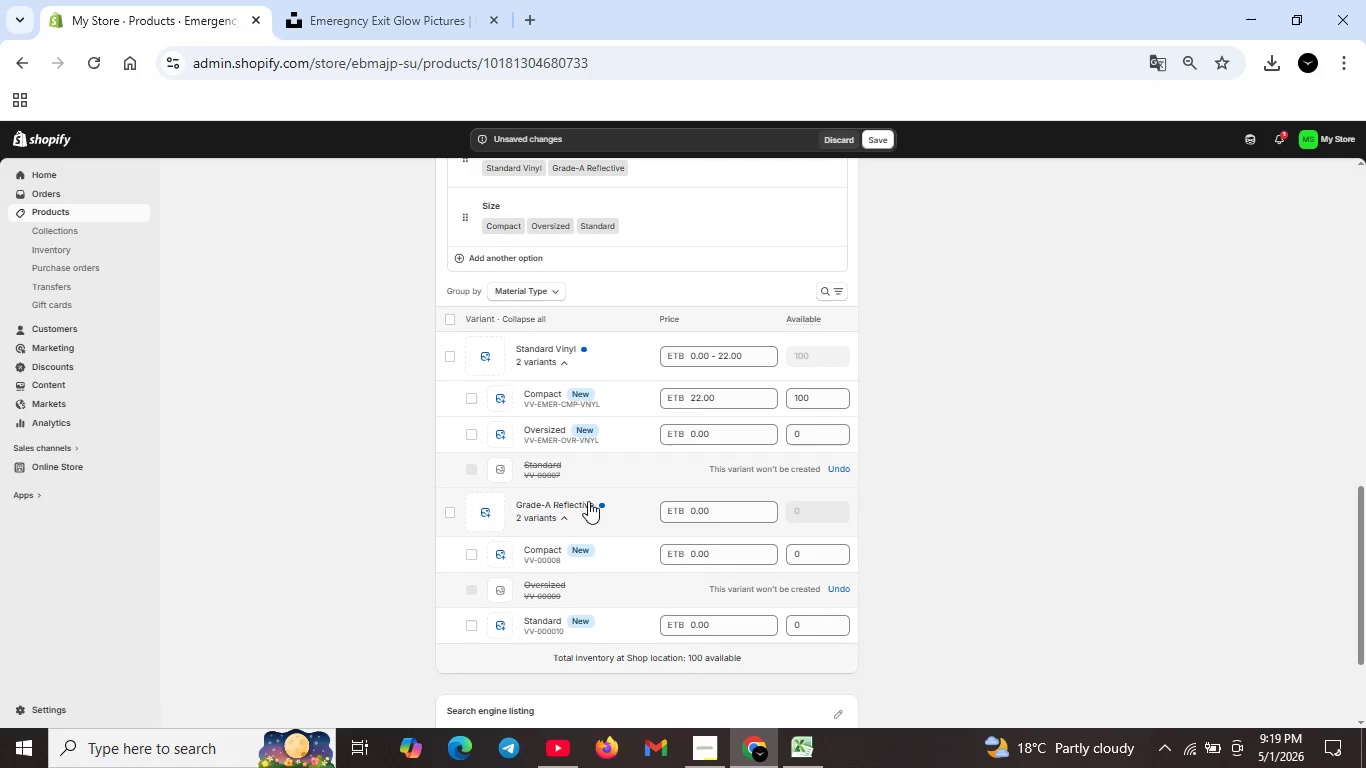 
scroll: coordinate [616, 513], scroll_direction: down, amount: 1.0
 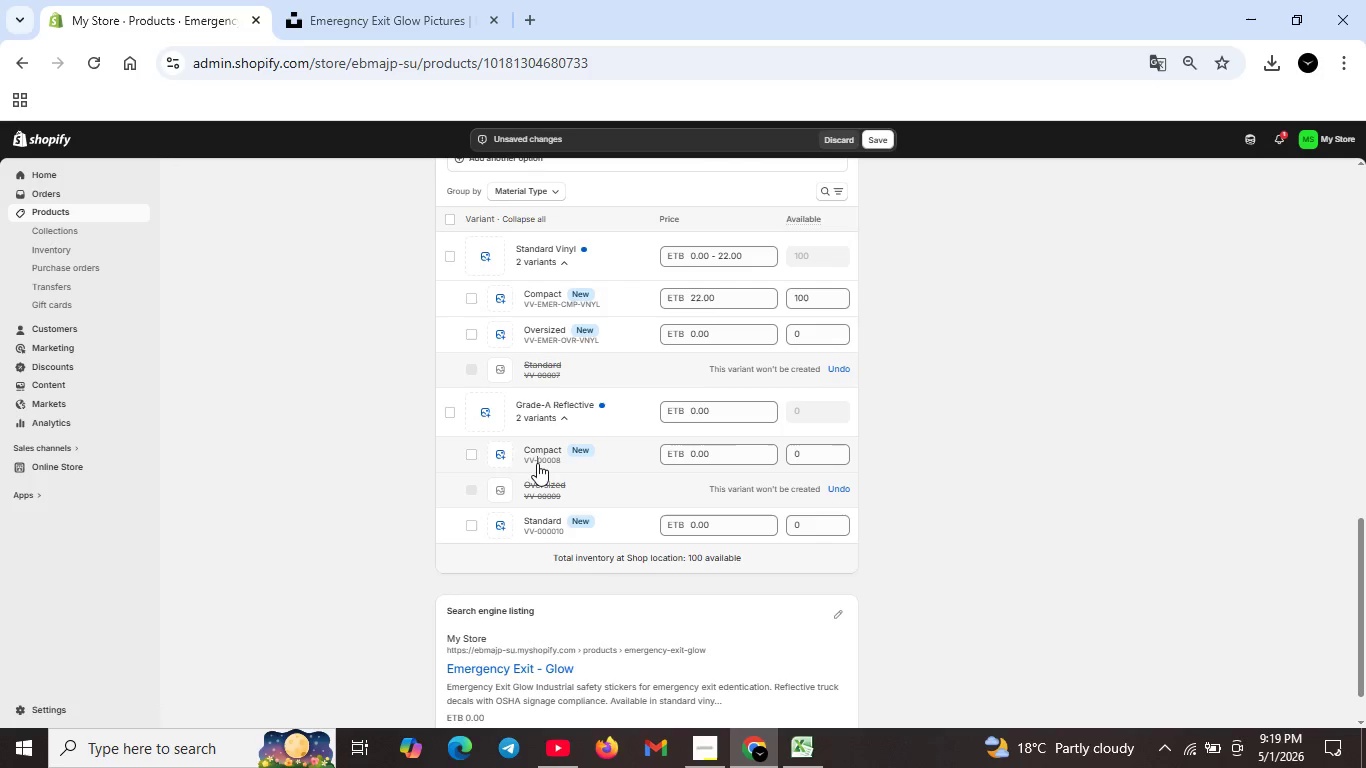 
double_click([537, 463])
 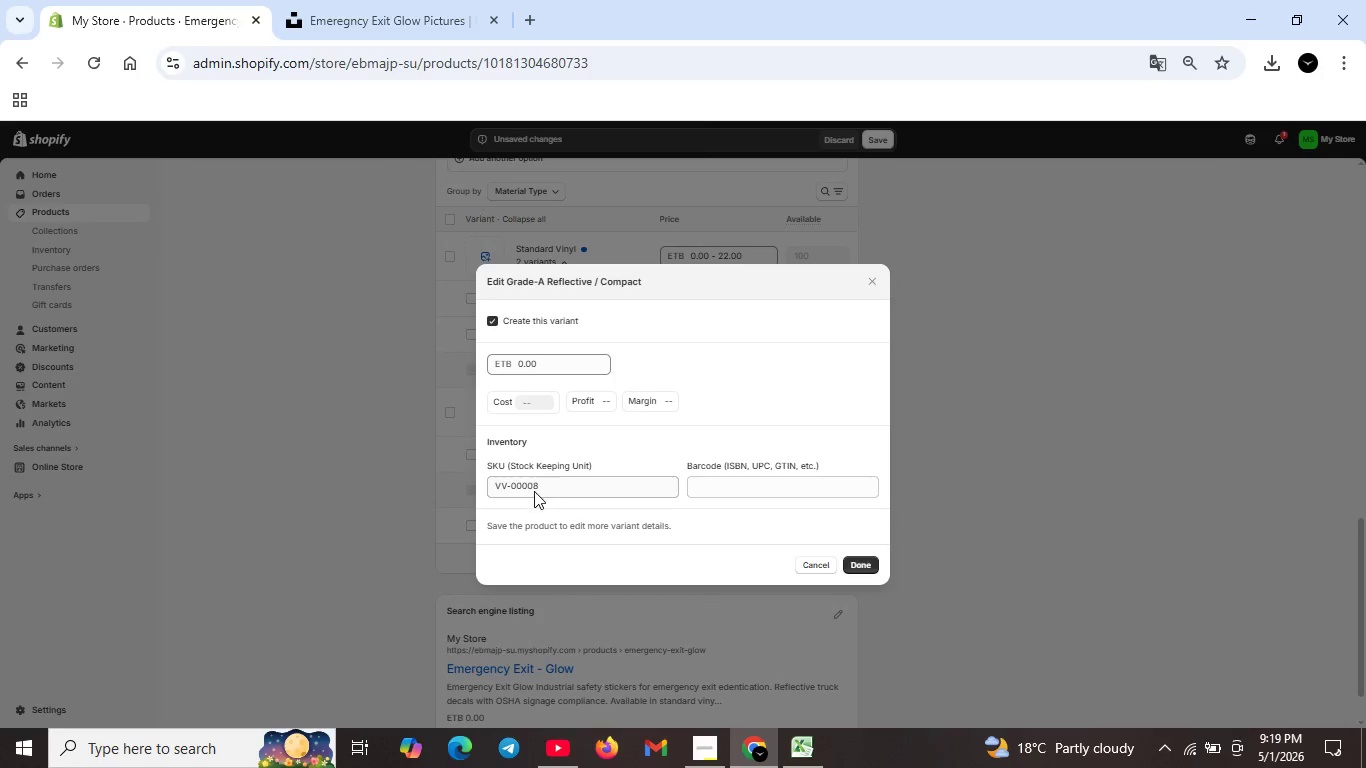 
double_click([534, 491])
 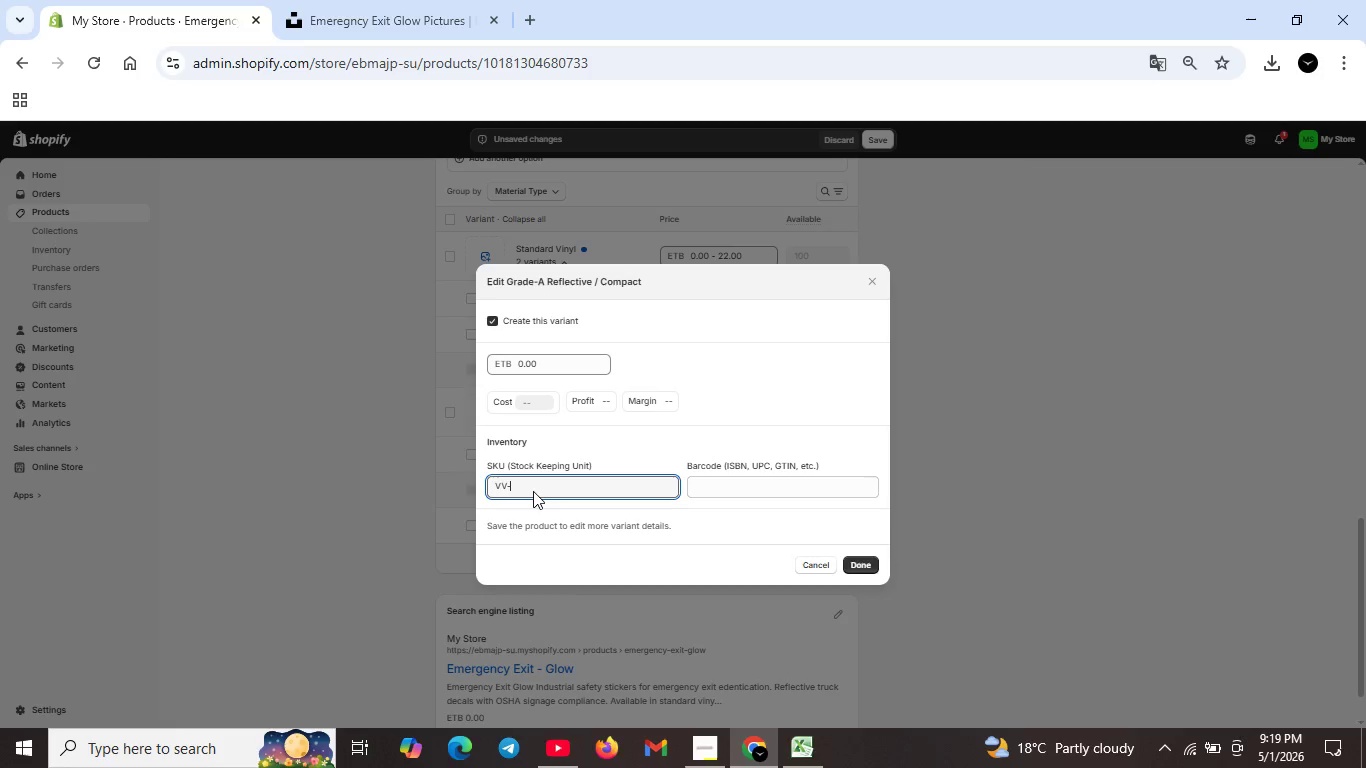 
key(Backspace)
type(EMER-DT)
key(Backspace)
key(Backspace)
type(STD-VNYL)
 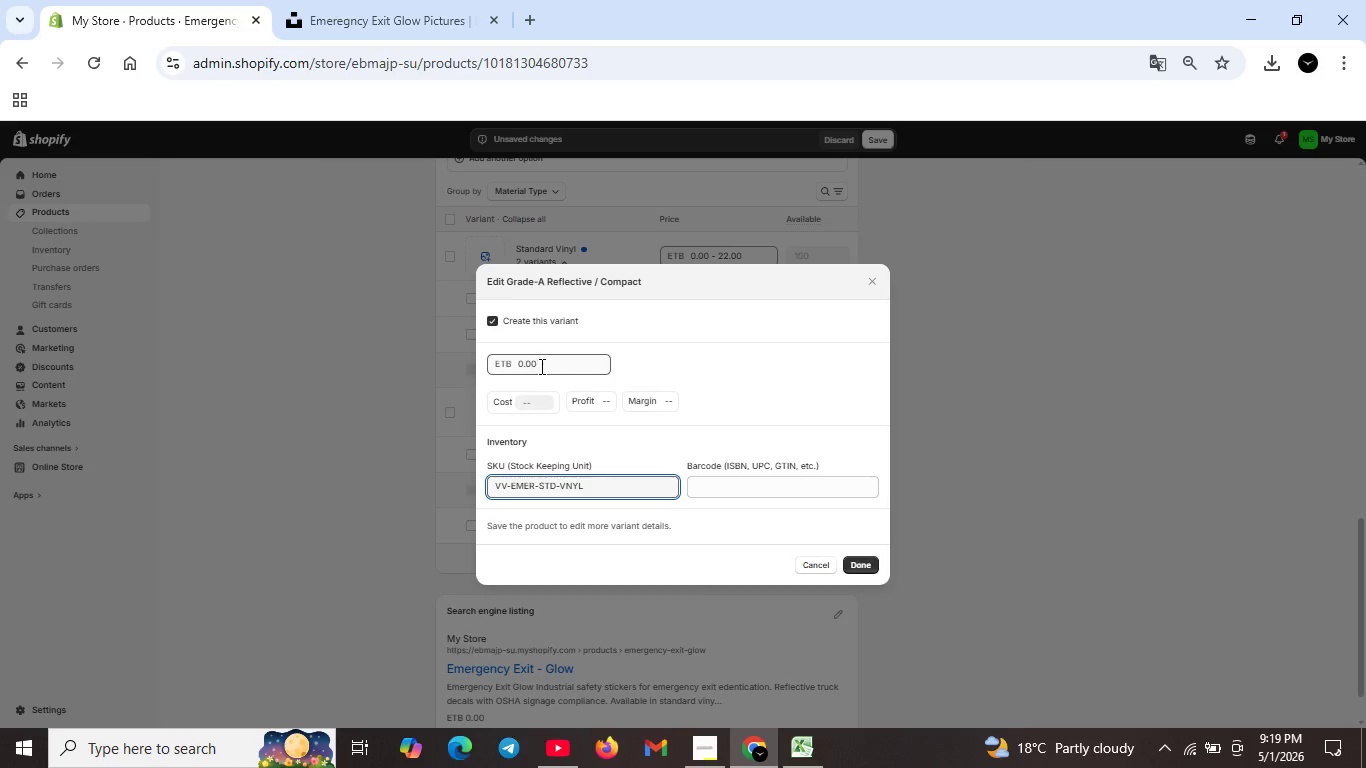 
double_click([541, 366])
 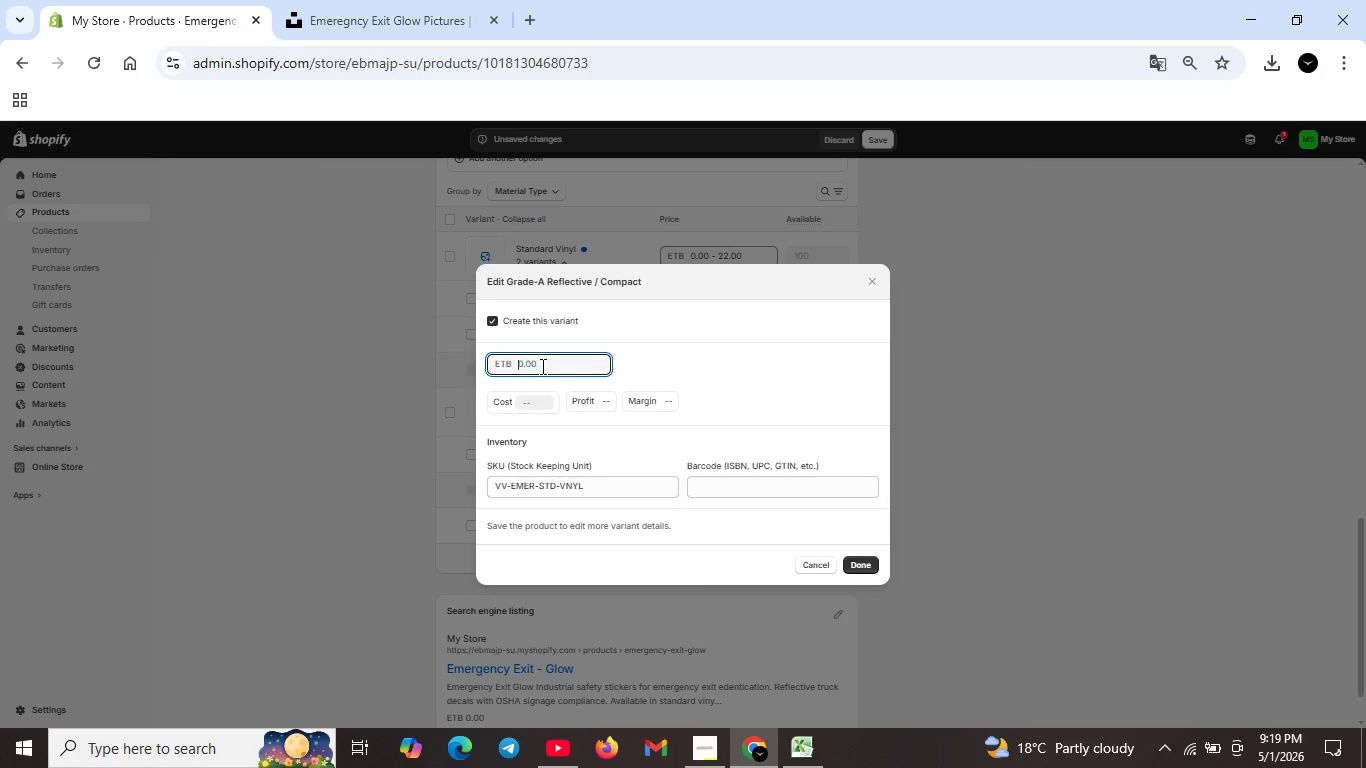 
key(Backspace)
 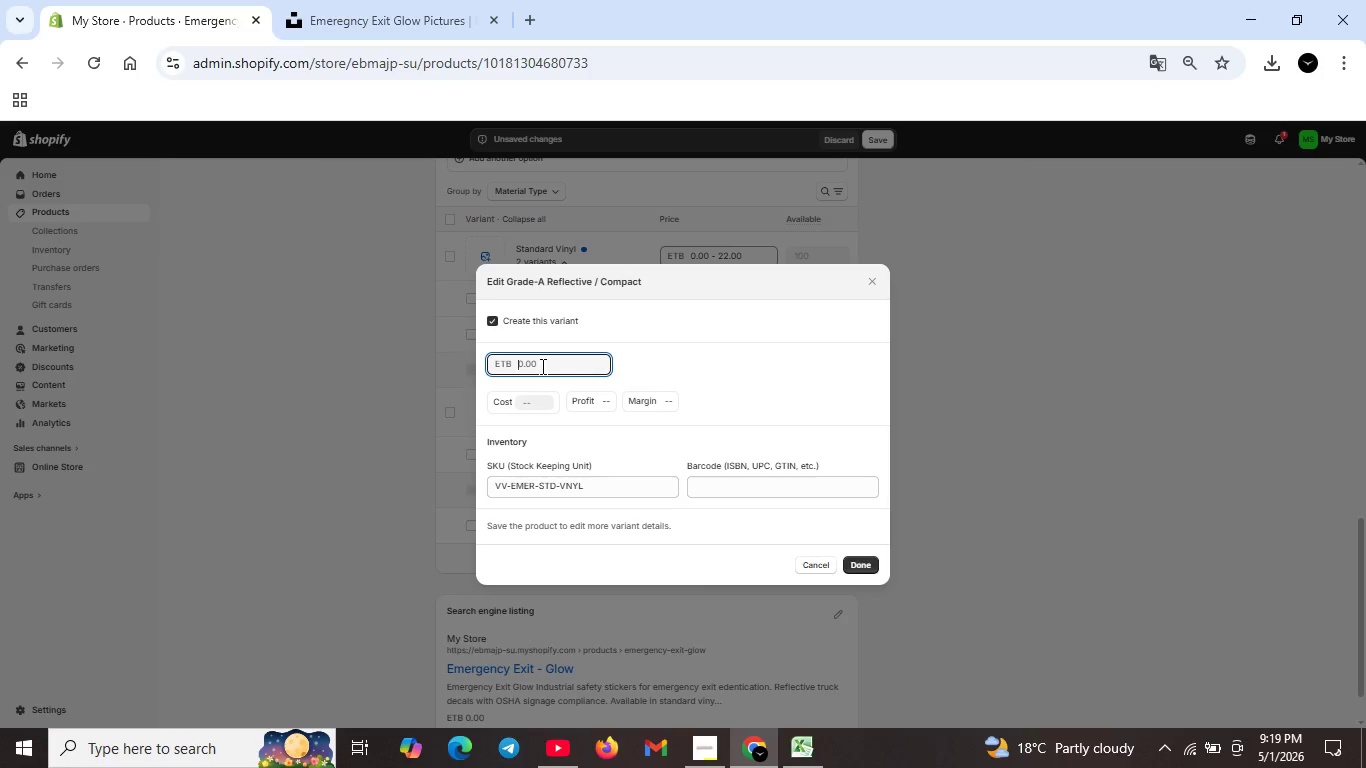 
type(20.67)
 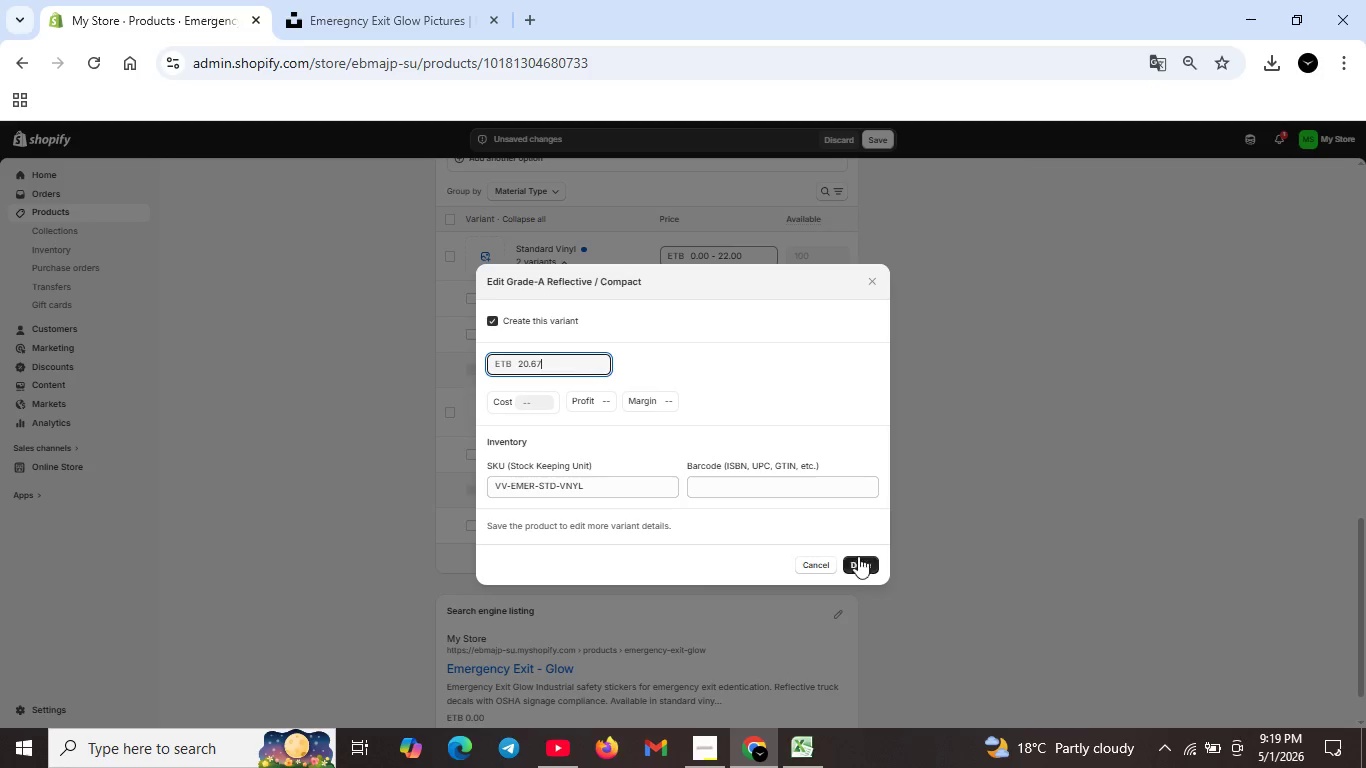 
left_click([860, 563])
 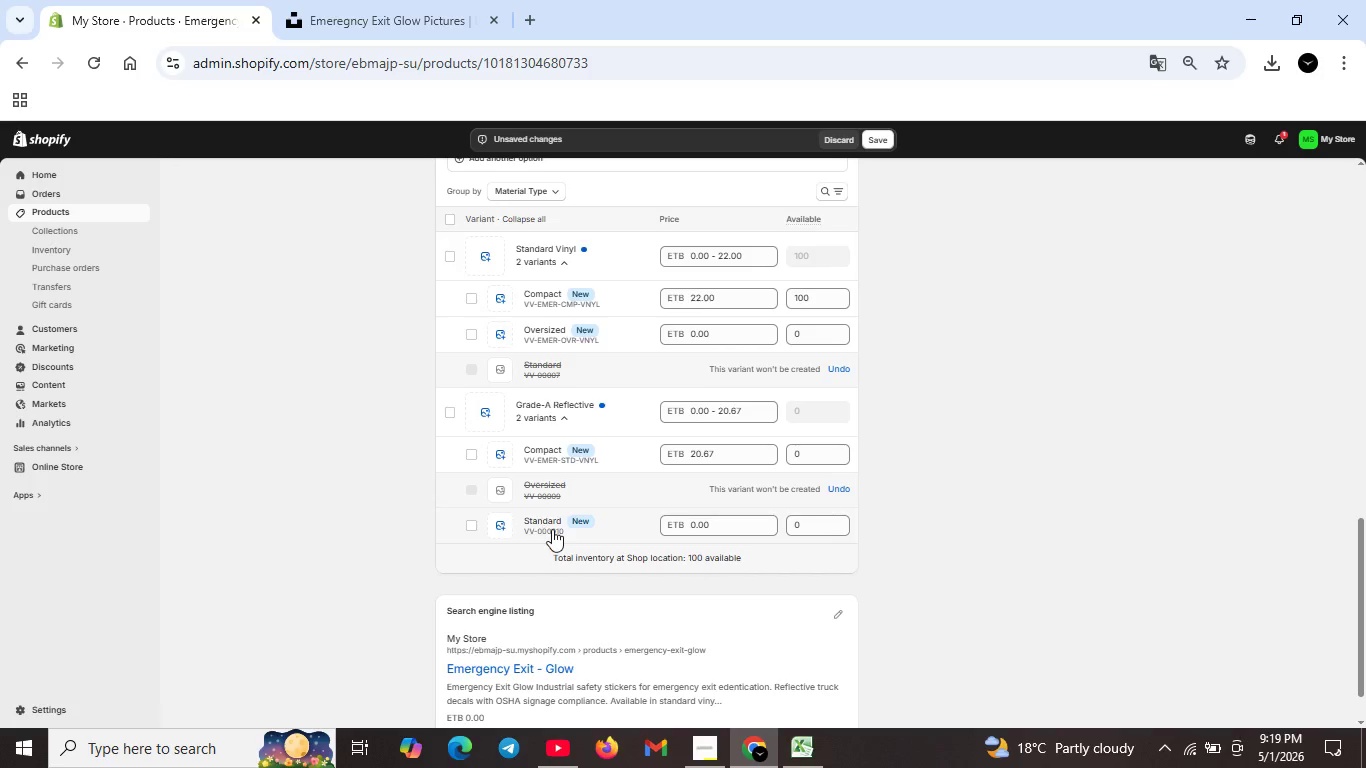 
left_click([544, 527])
 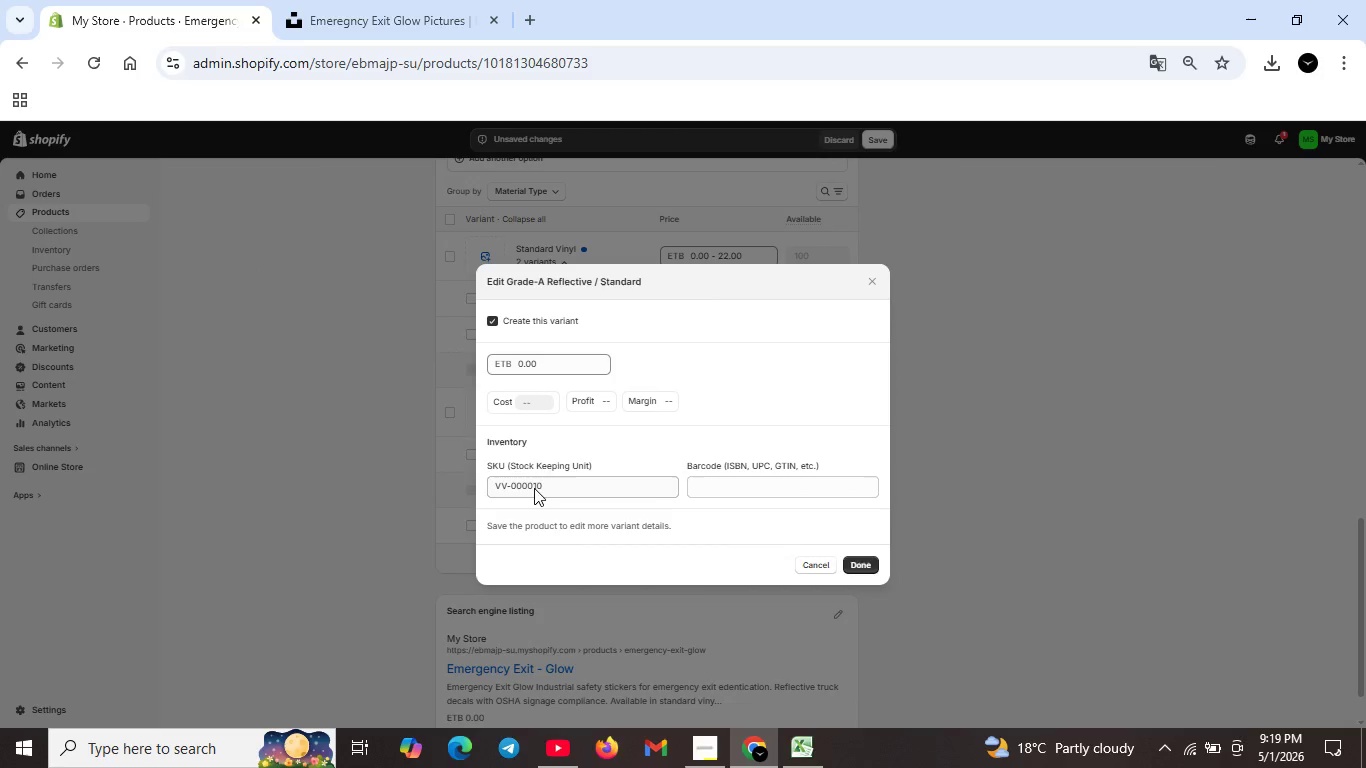 
double_click([534, 488])
 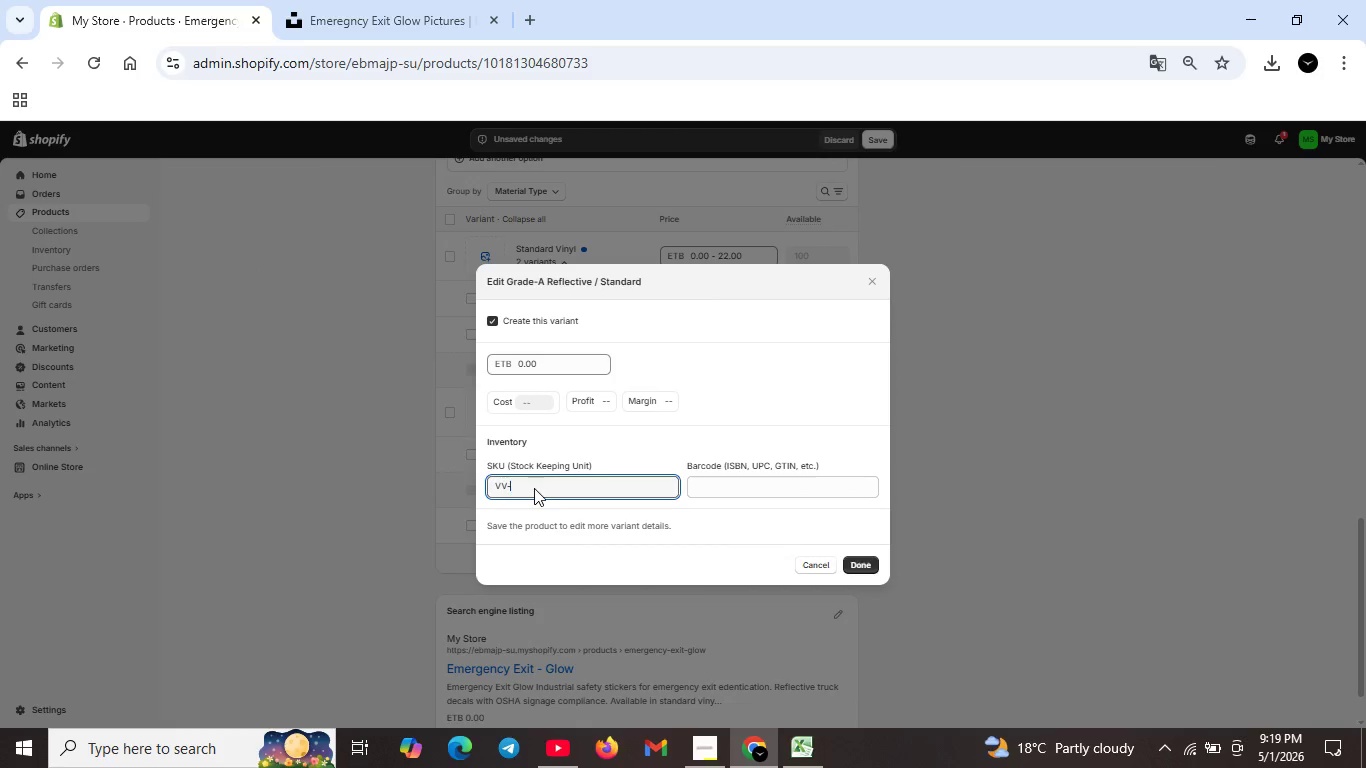 
key(Backspace)
type(EE)
key(Backspace)
type(MER-CMP-REF)
 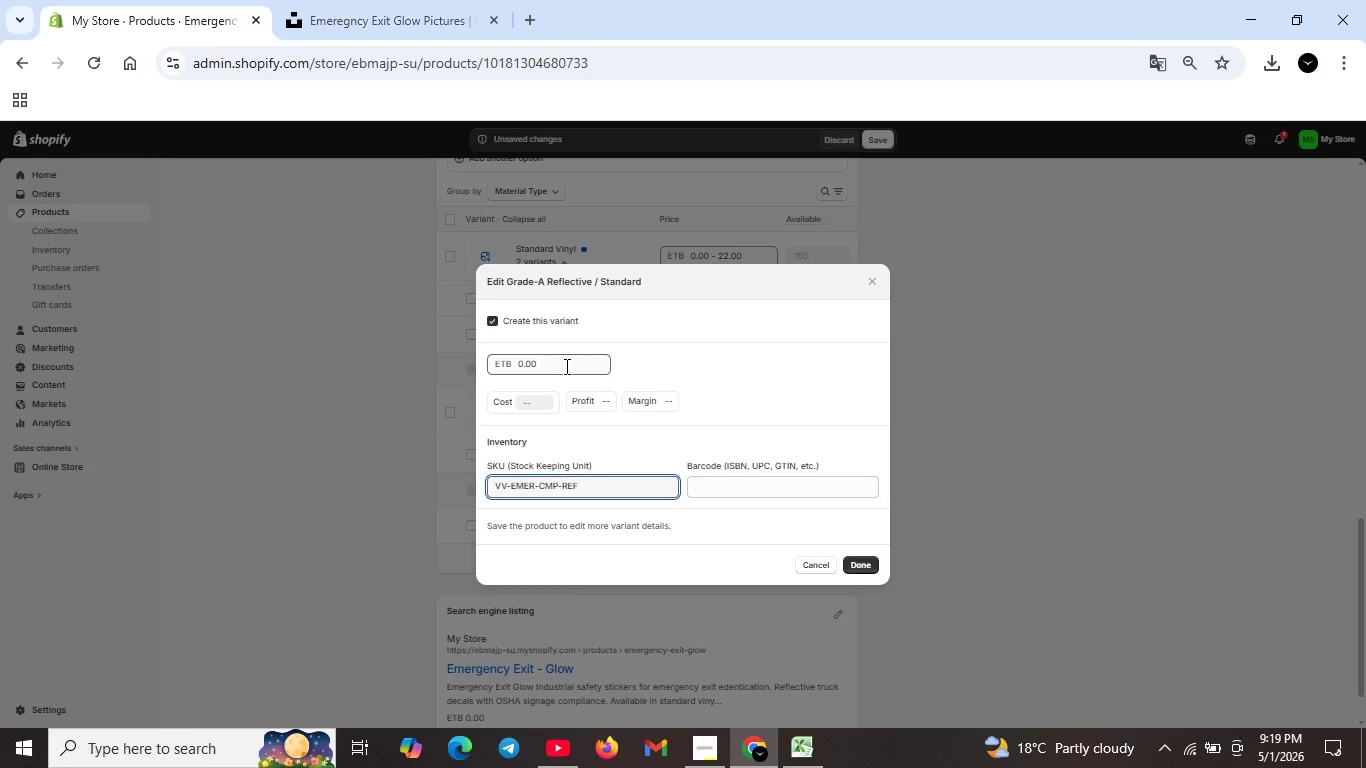 
double_click([564, 364])
 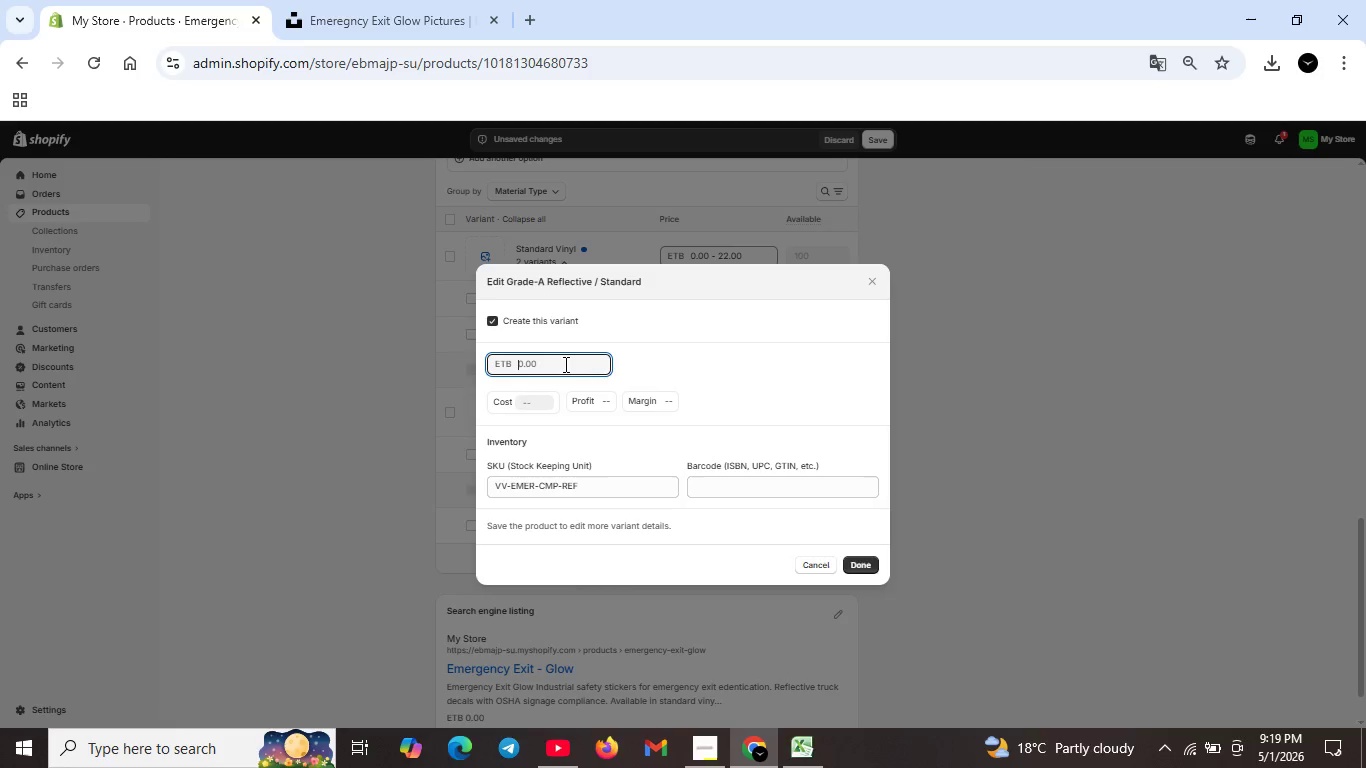 
key(Backspace)
type(75.66)
 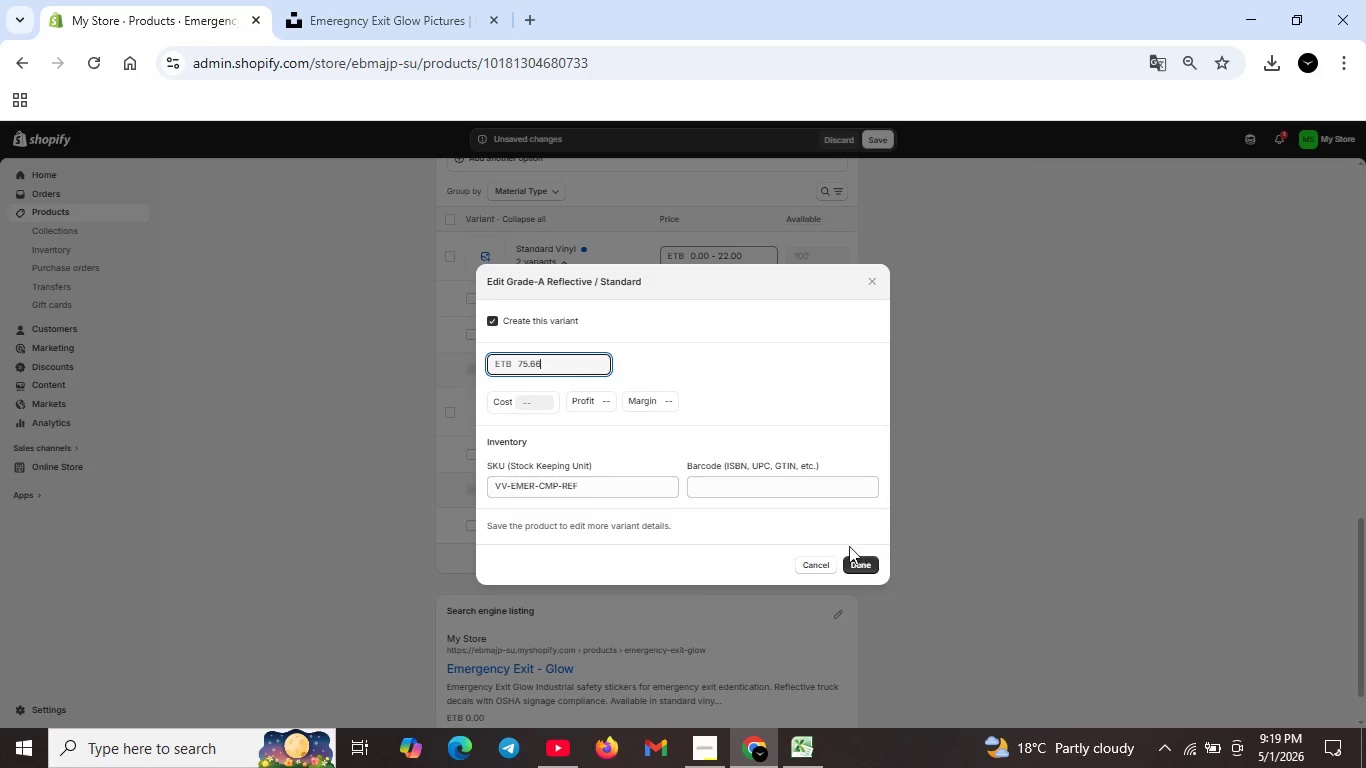 
left_click([873, 566])
 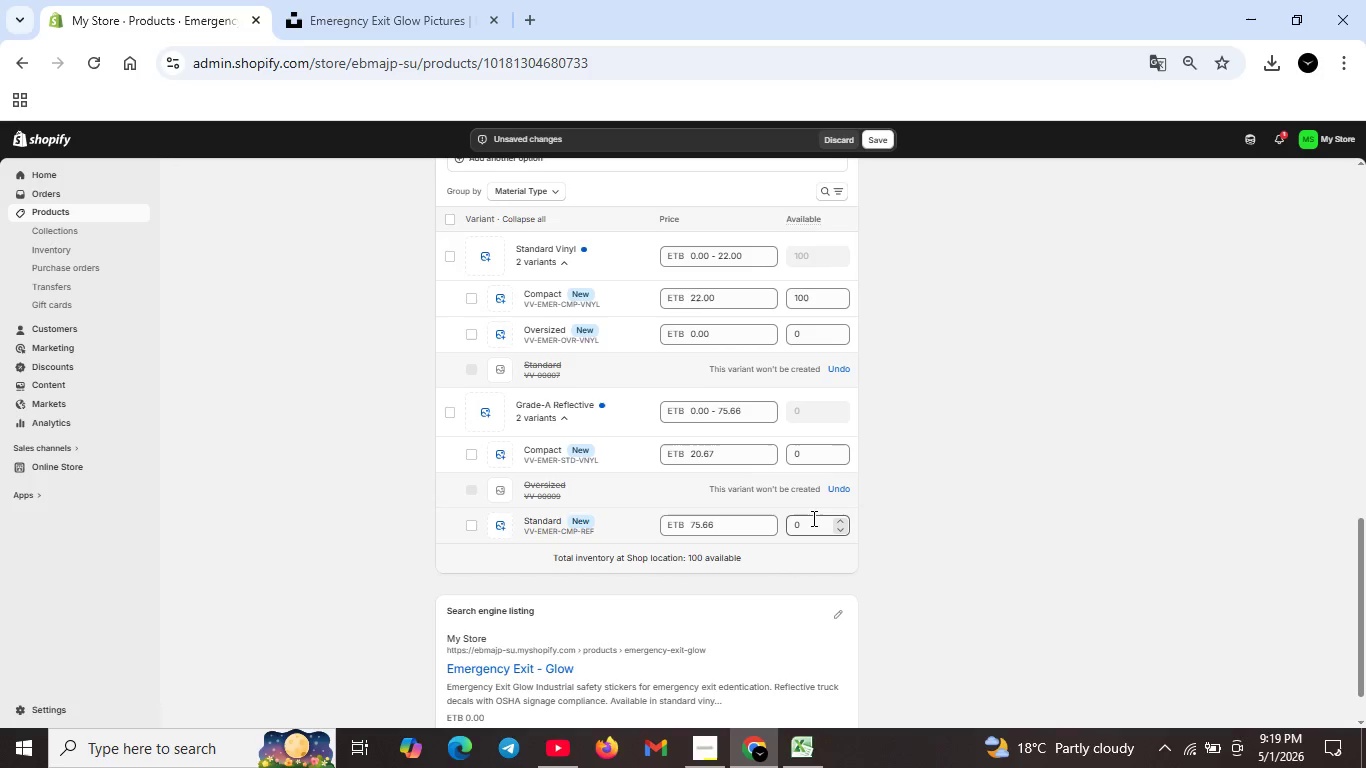 
double_click([818, 528])
 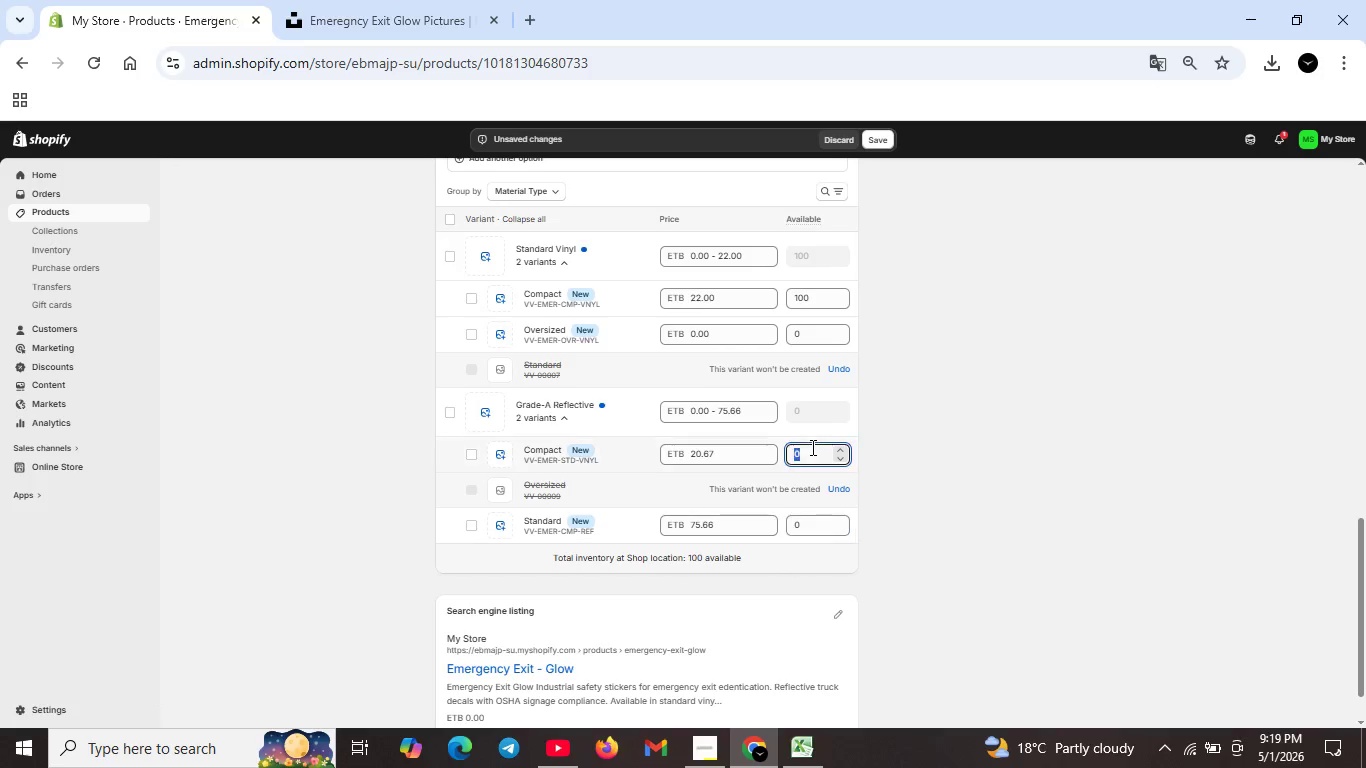 
double_click([811, 447])
 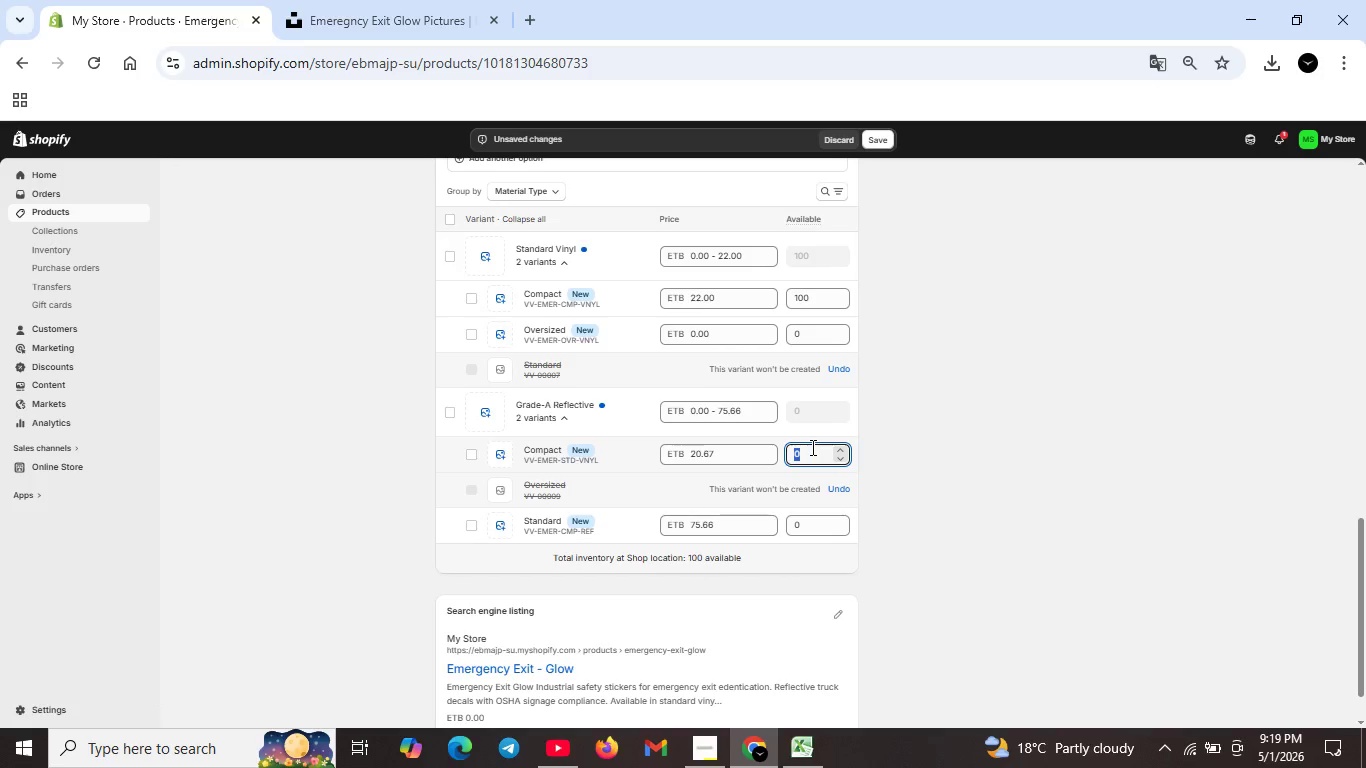 
key(Backspace)
type(20)
 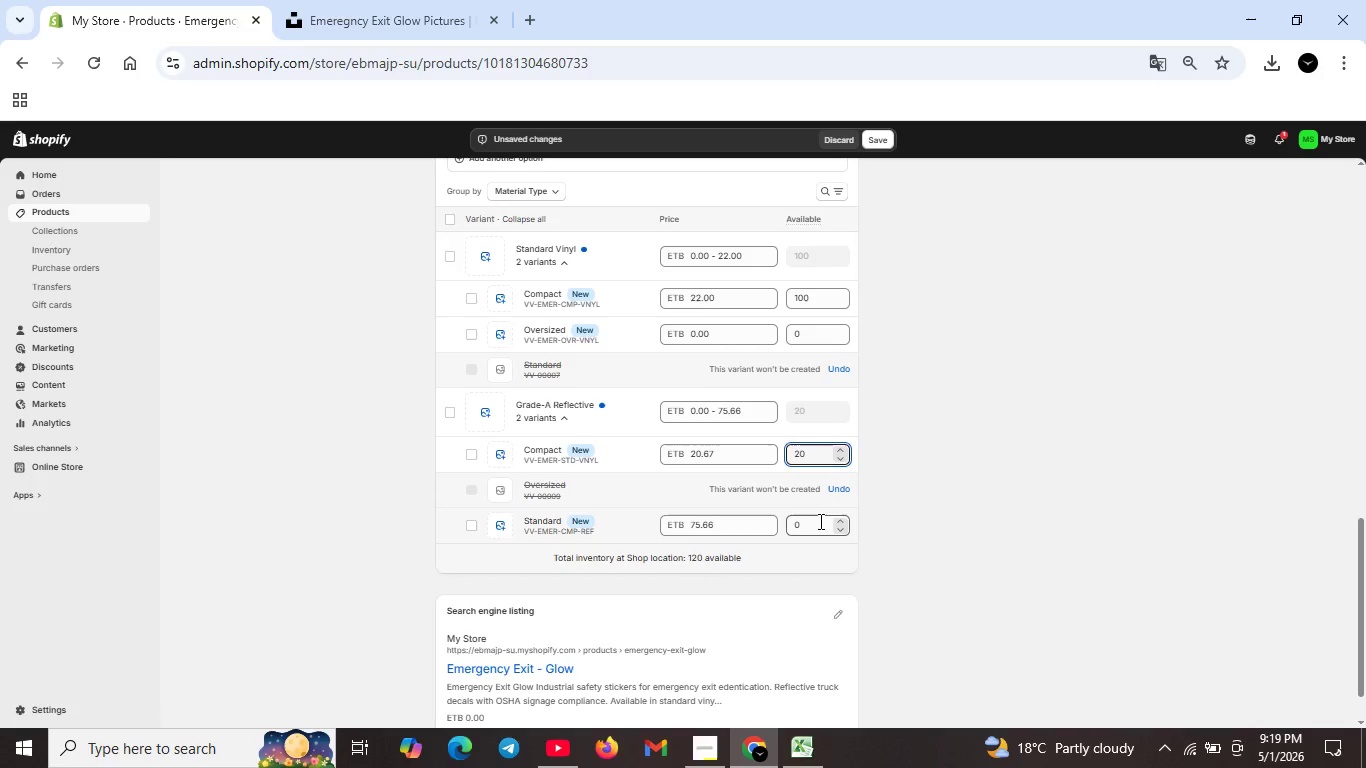 
double_click([819, 521])
 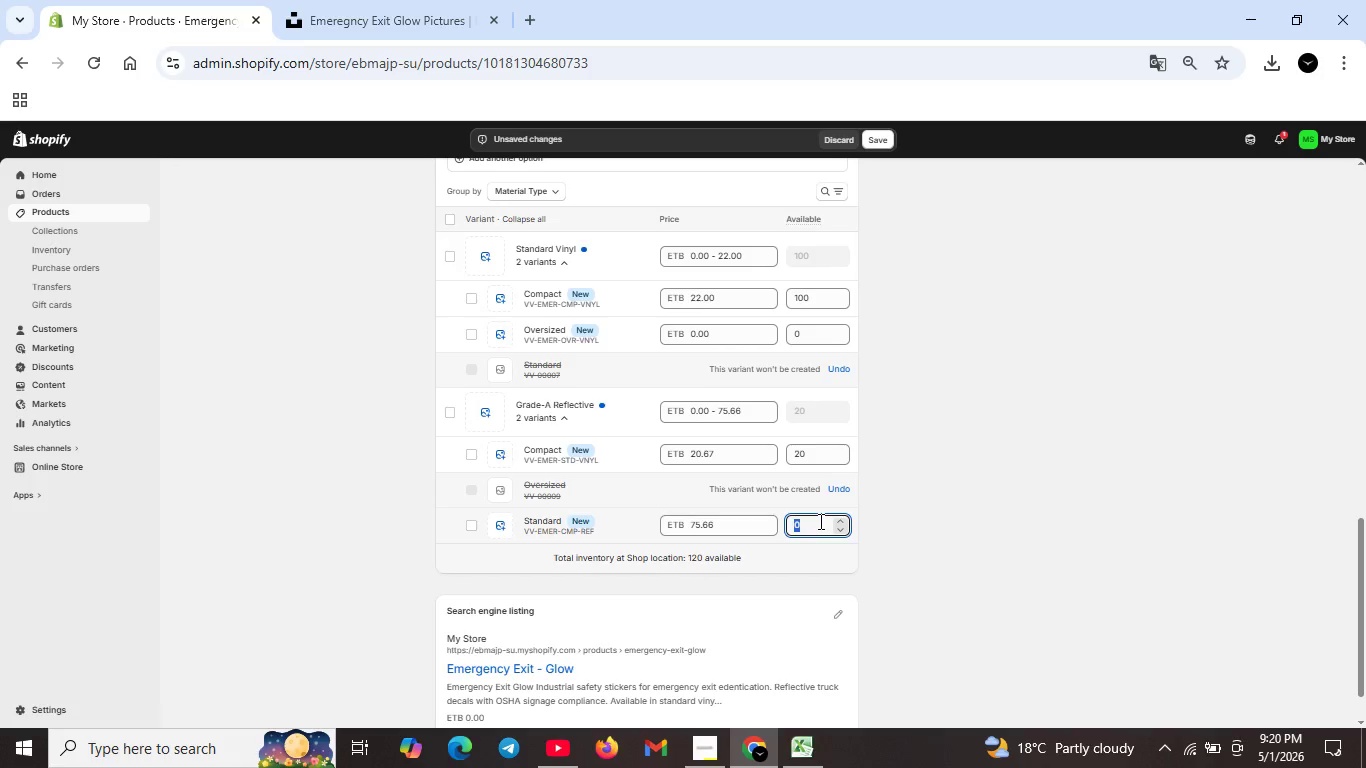 
key(Backspace)
type(10)
 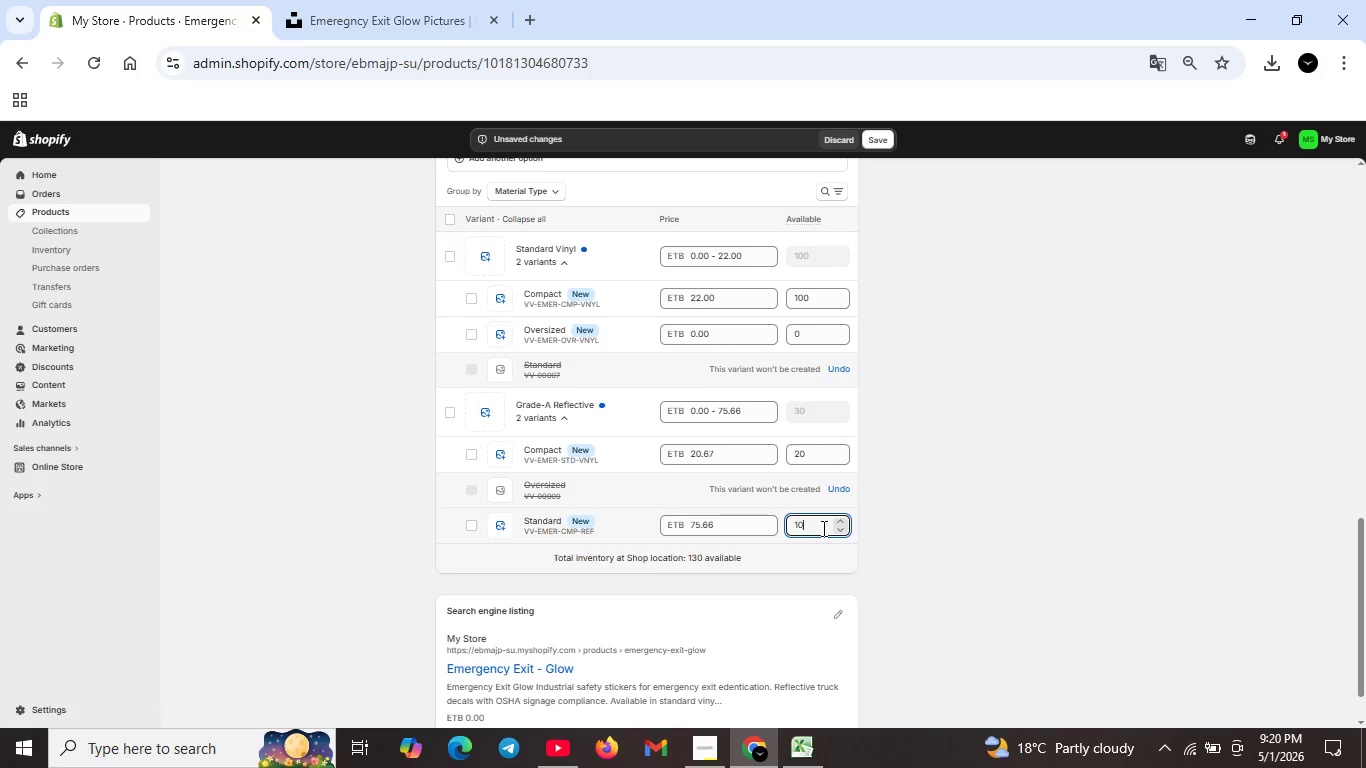 
scroll: coordinate [824, 529], scroll_direction: down, amount: 1.0
 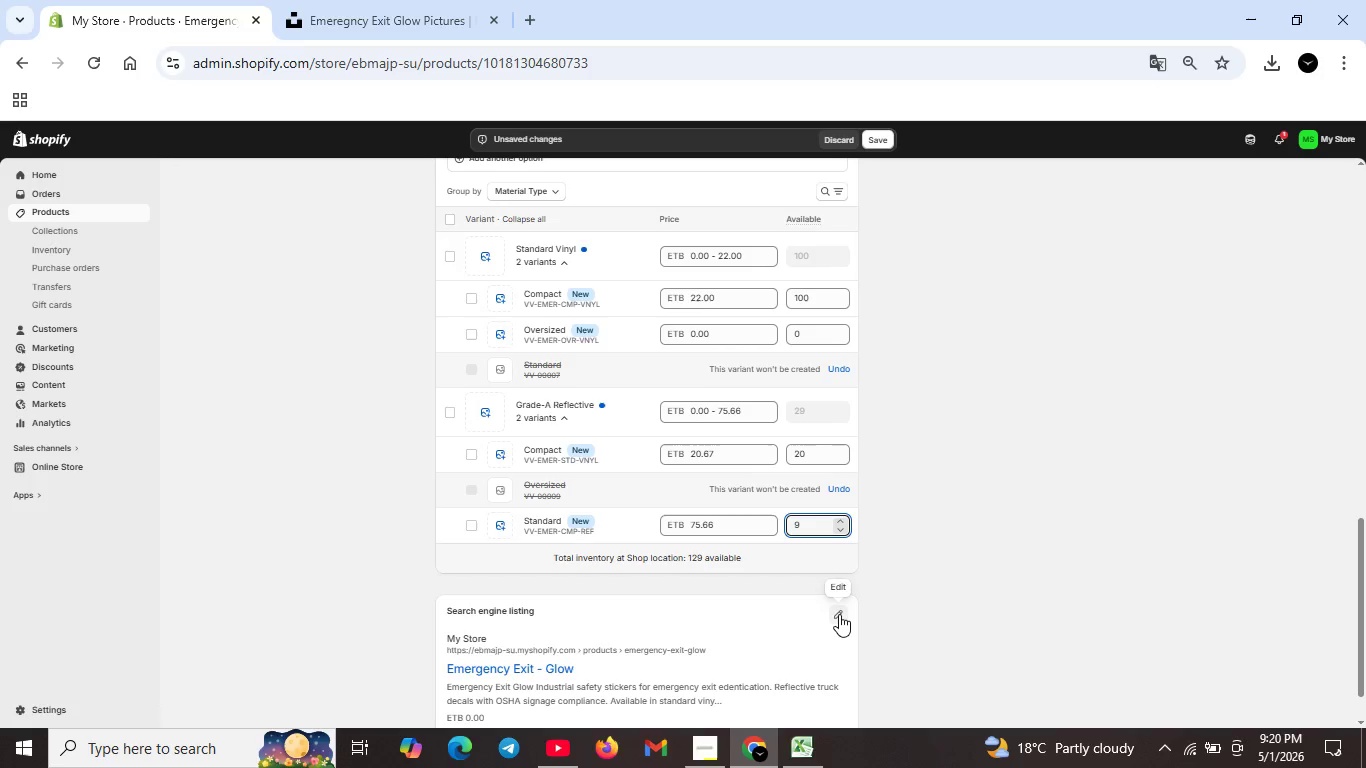 
left_click([839, 614])
 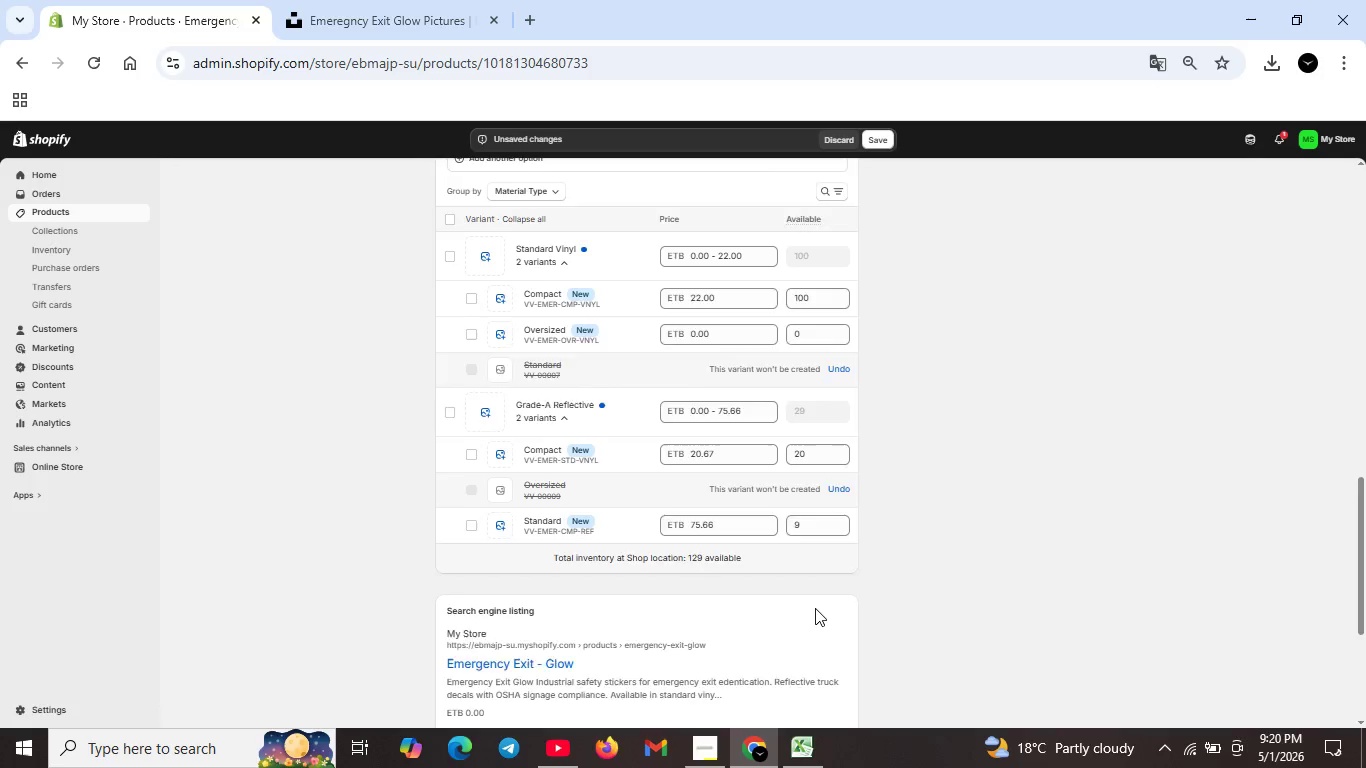 
scroll: coordinate [729, 590], scroll_direction: down, amount: 3.0
 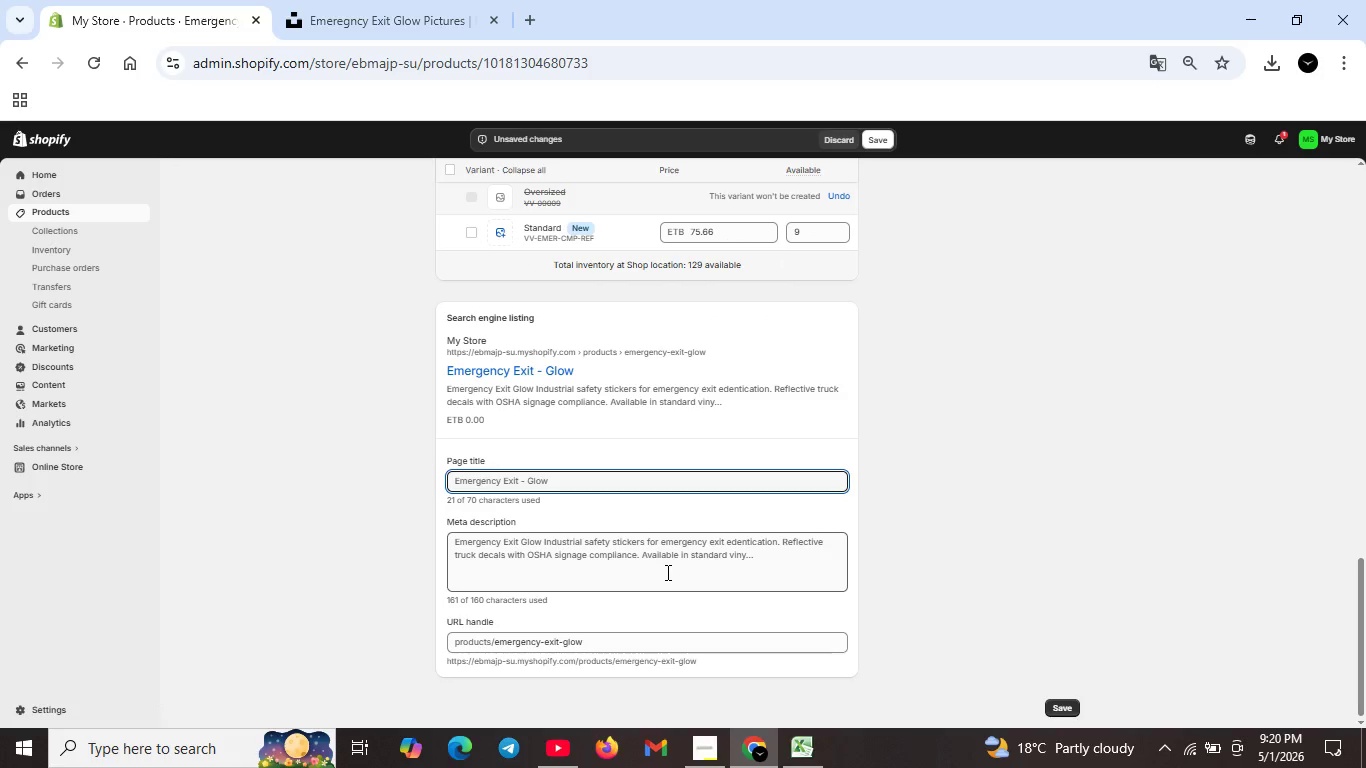 
left_click([666, 572])
 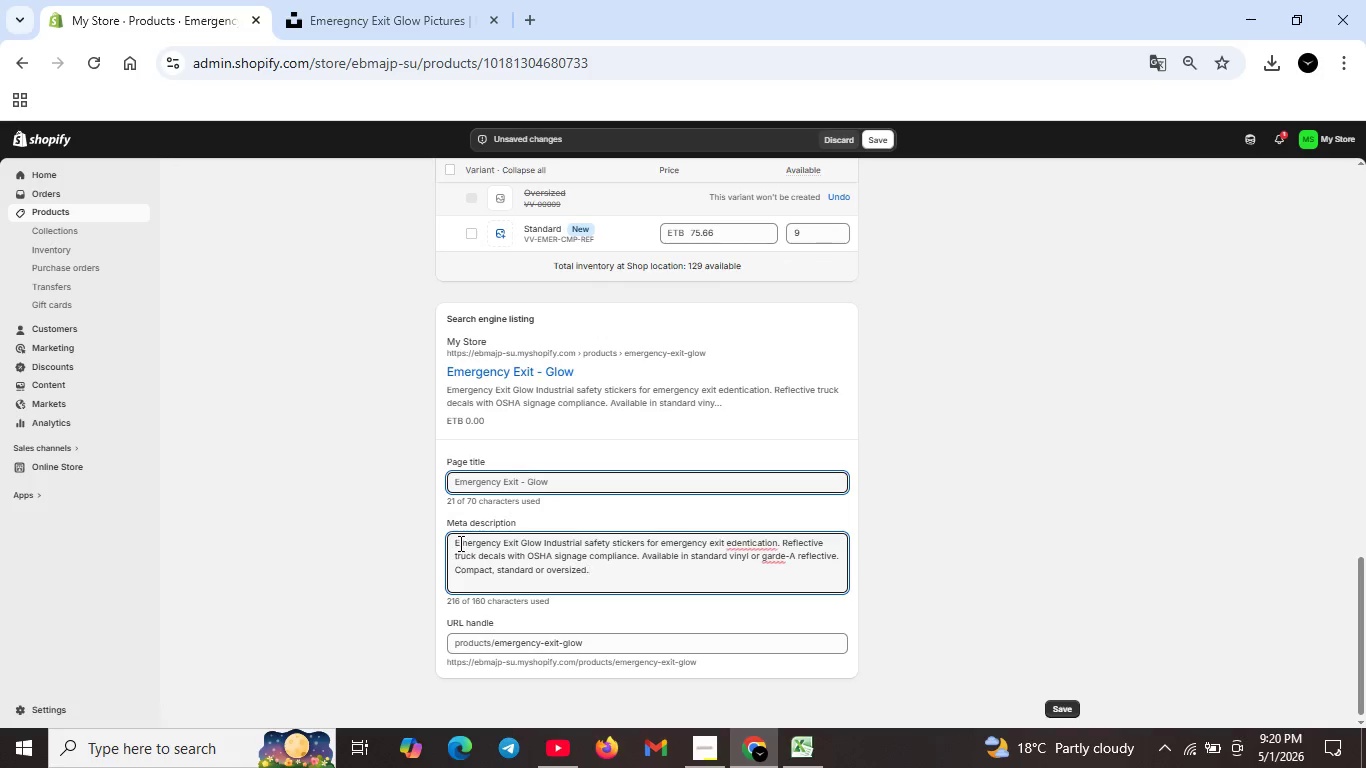 
left_click_drag(start_coordinate=[459, 543], to_coordinate=[621, 575])
 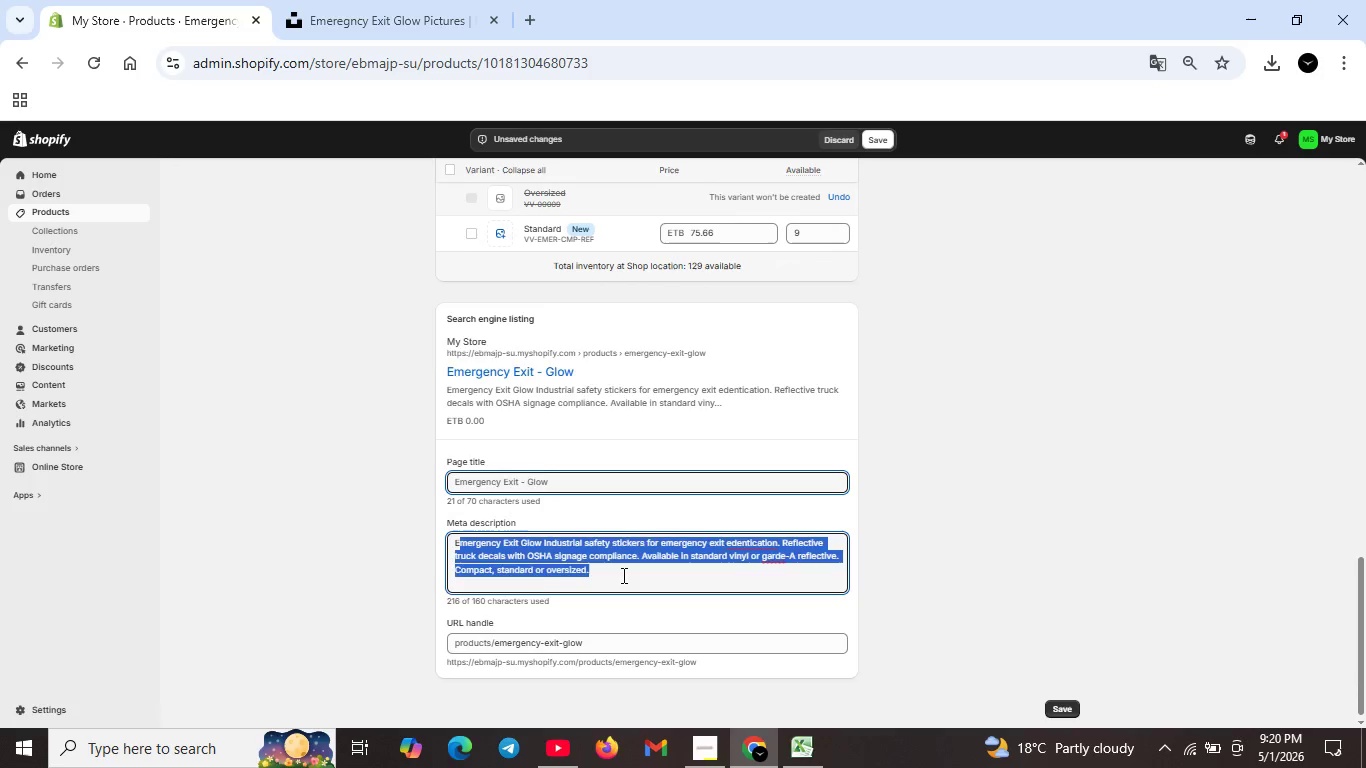 
key(Backspace)
key(Backspace)
type(iNDUSTR)
key(Backspace)
key(Backspace)
key(Backspace)
key(Backspace)
key(Backspace)
key(Backspace)
key(Backspace)
type(Industrial safetyr)
key(Backspace)
key(Backspace)
type( stickers : emergency exit gloe.Reflective )
 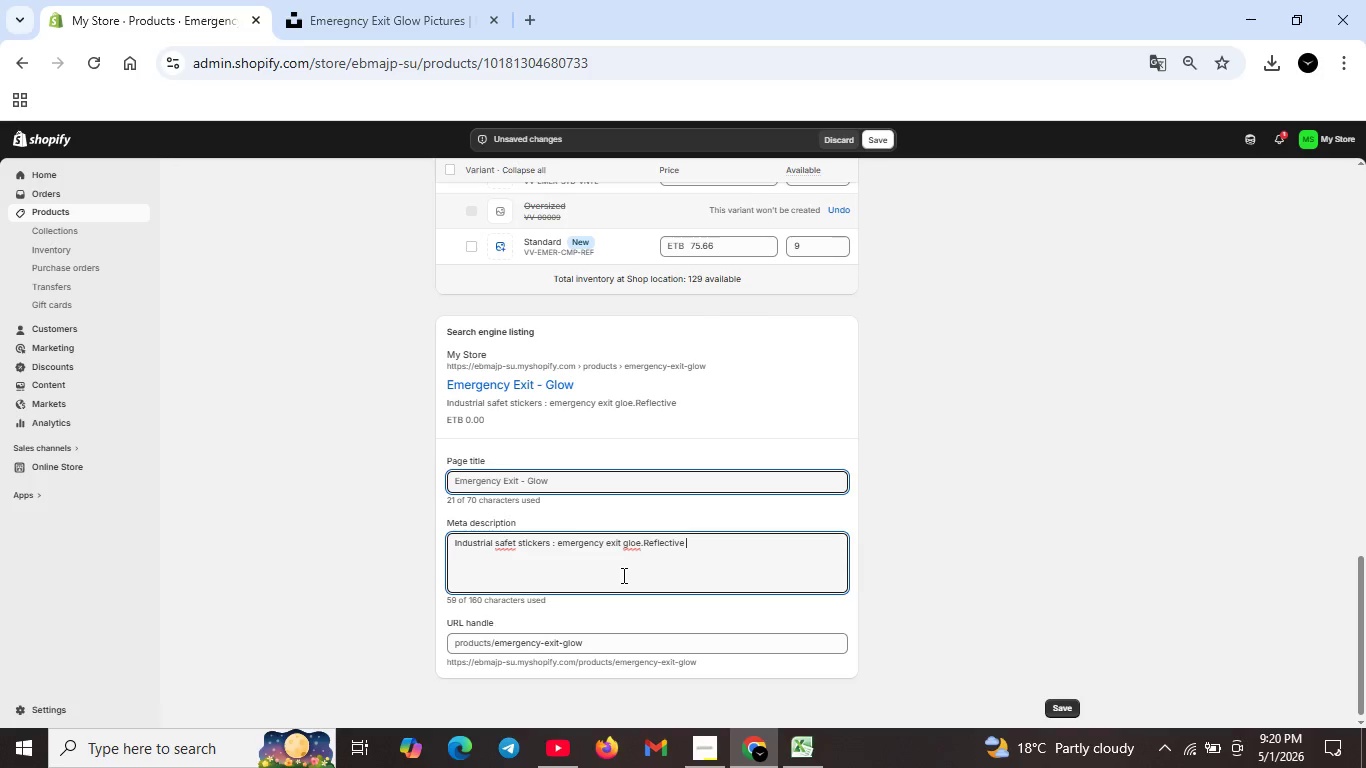 
key(ArrowLeft)
 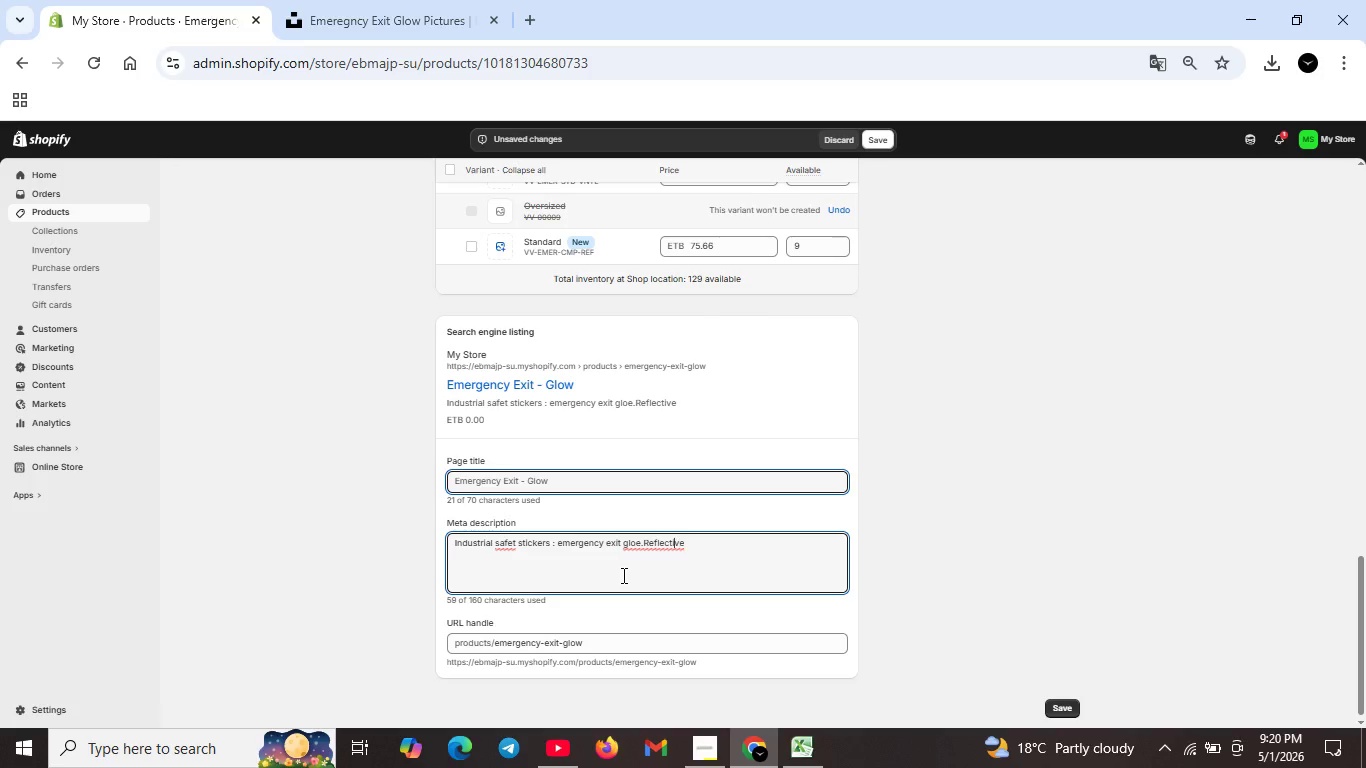 
key(ArrowLeft)
 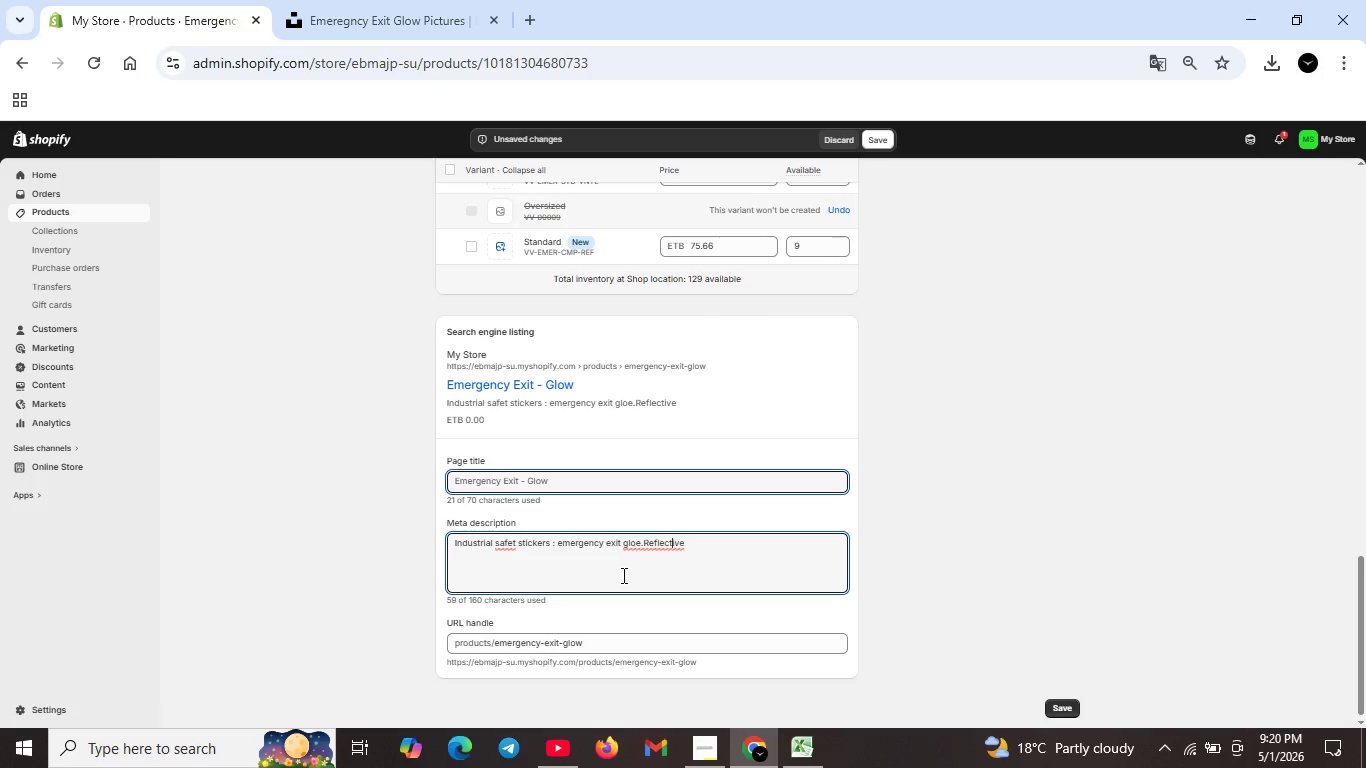 
key(ArrowLeft)
 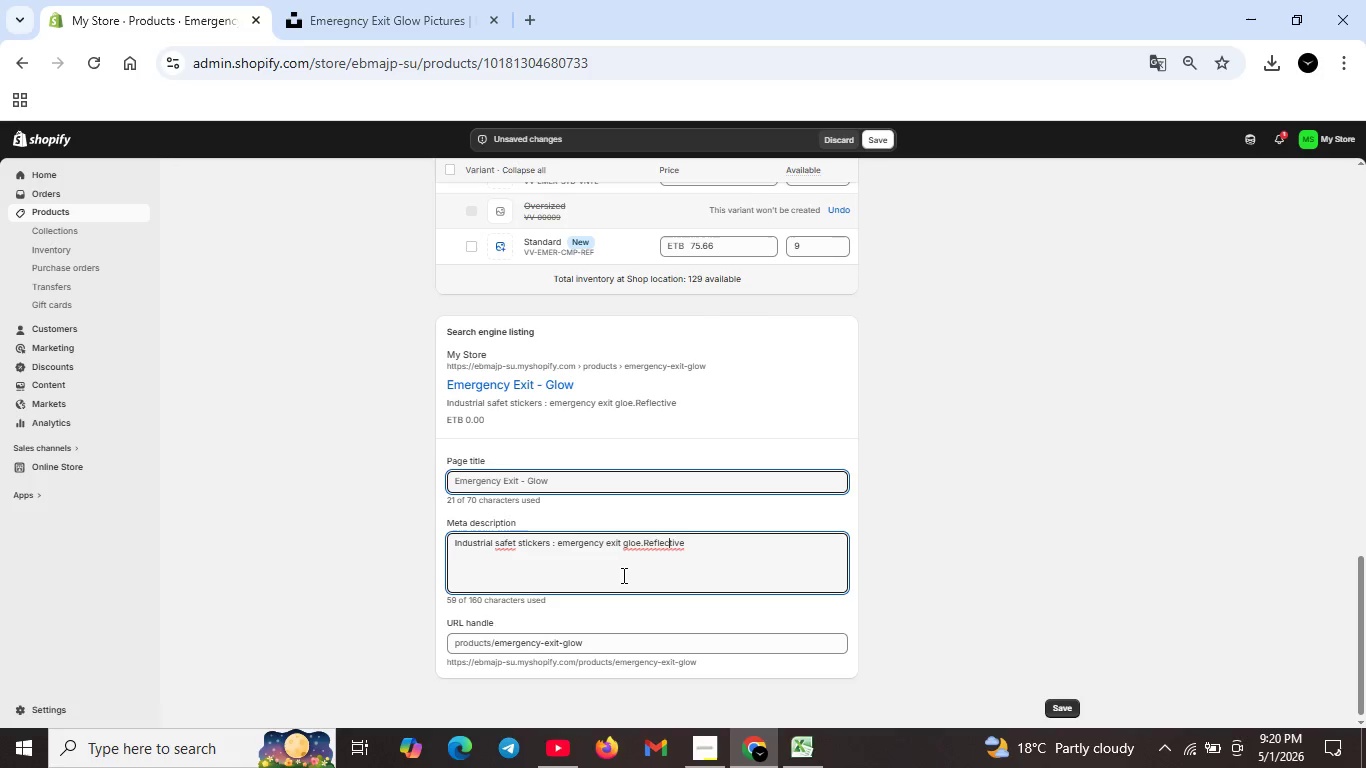 
key(ArrowLeft)
 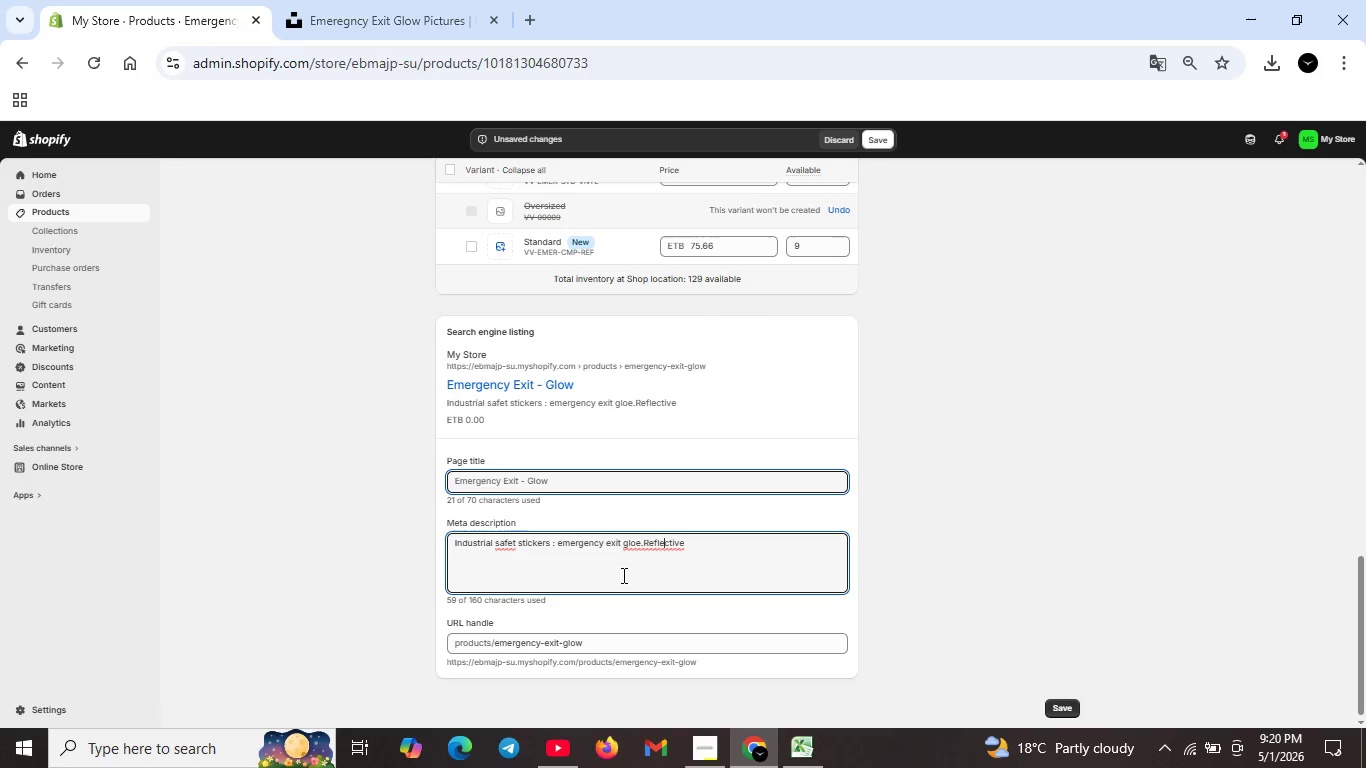 
key(ArrowLeft)
 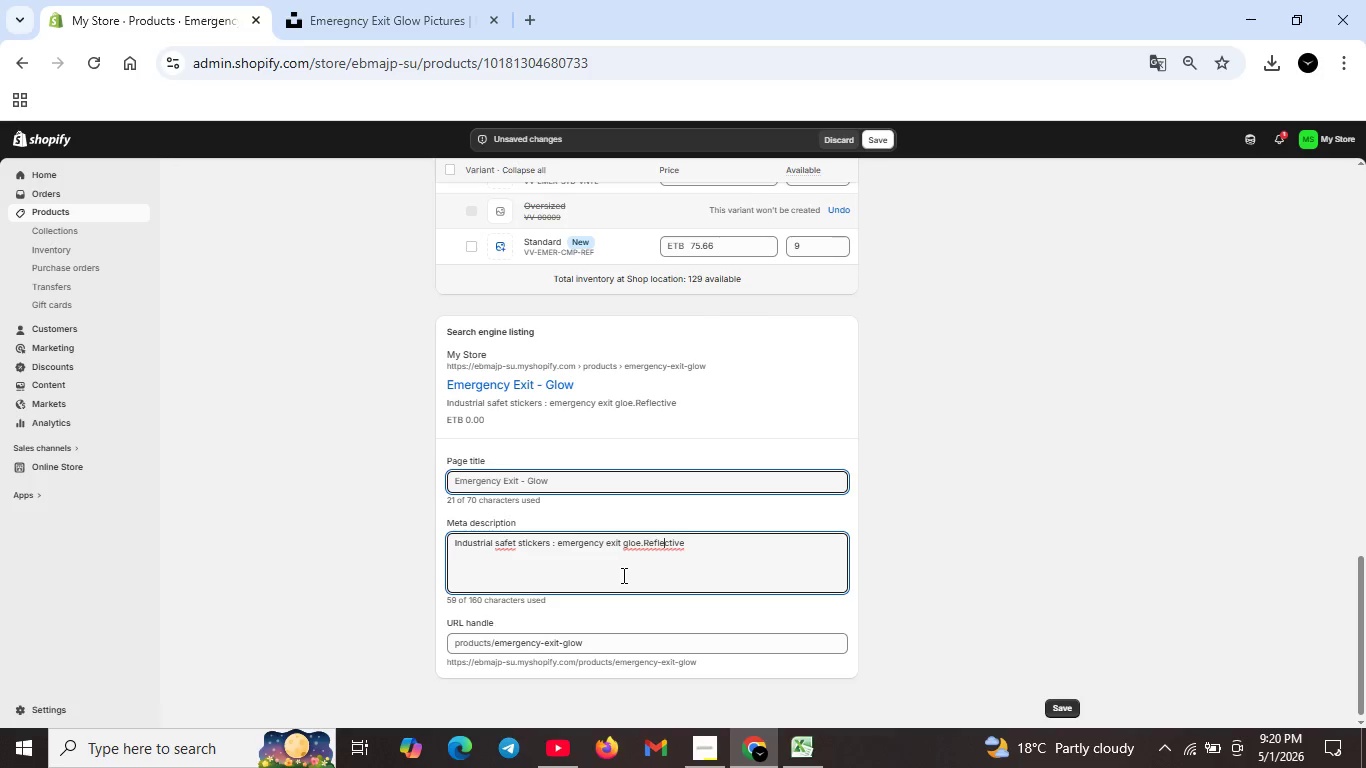 
key(ArrowLeft)
 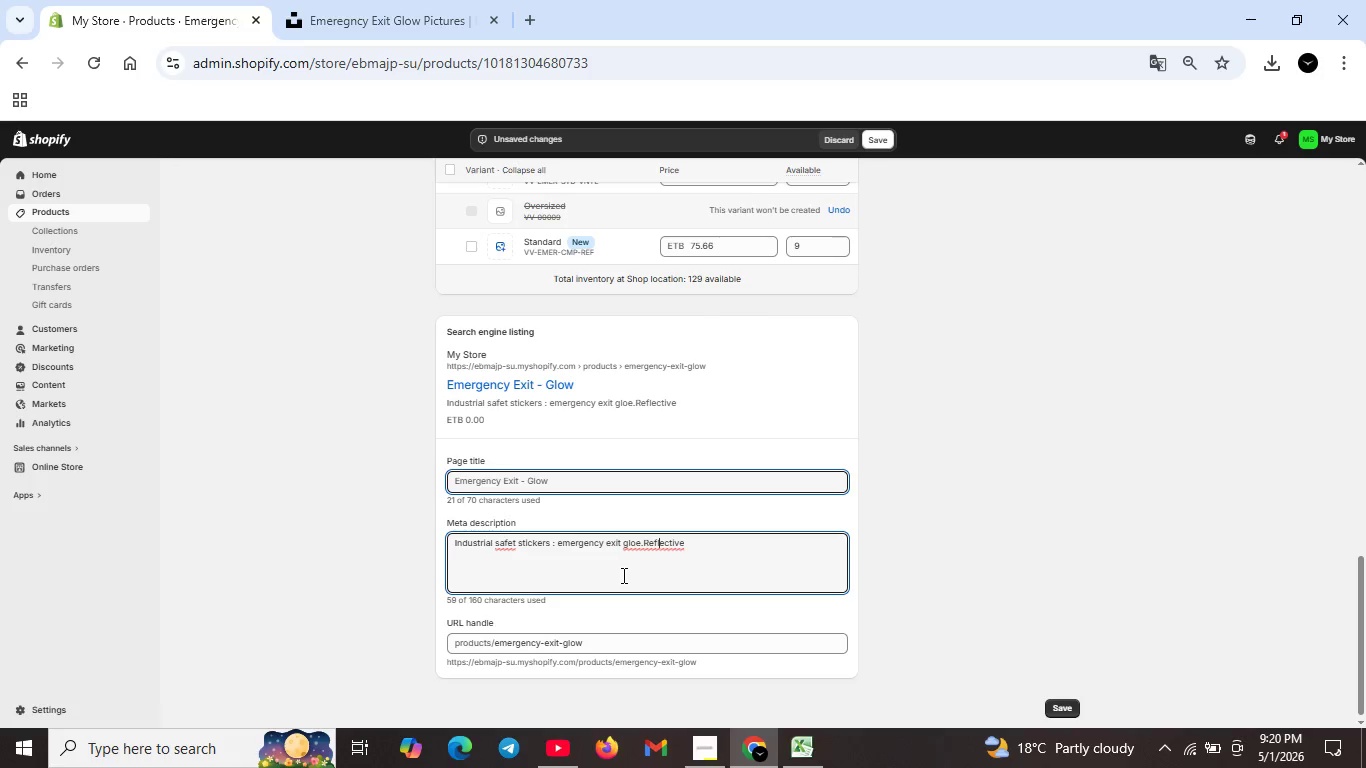 
key(ArrowLeft)
 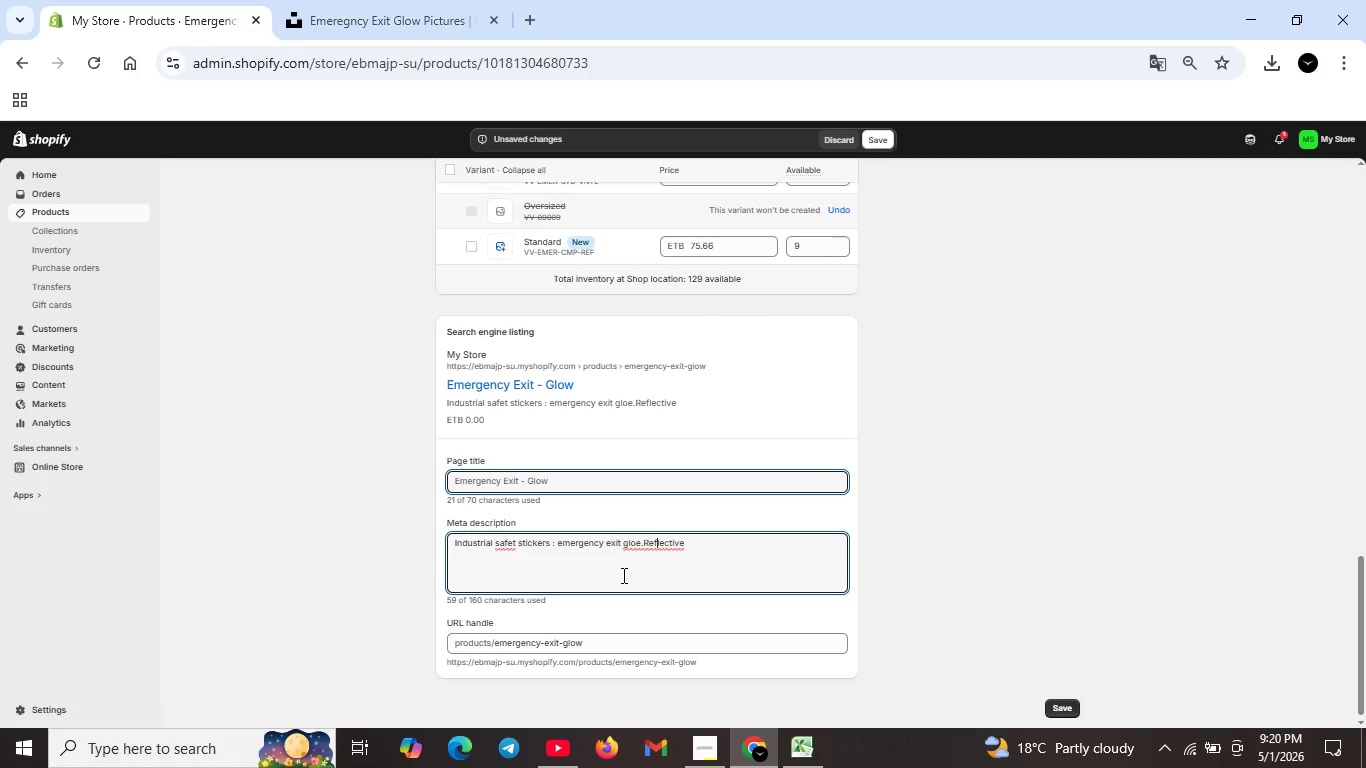 
key(ArrowLeft)
 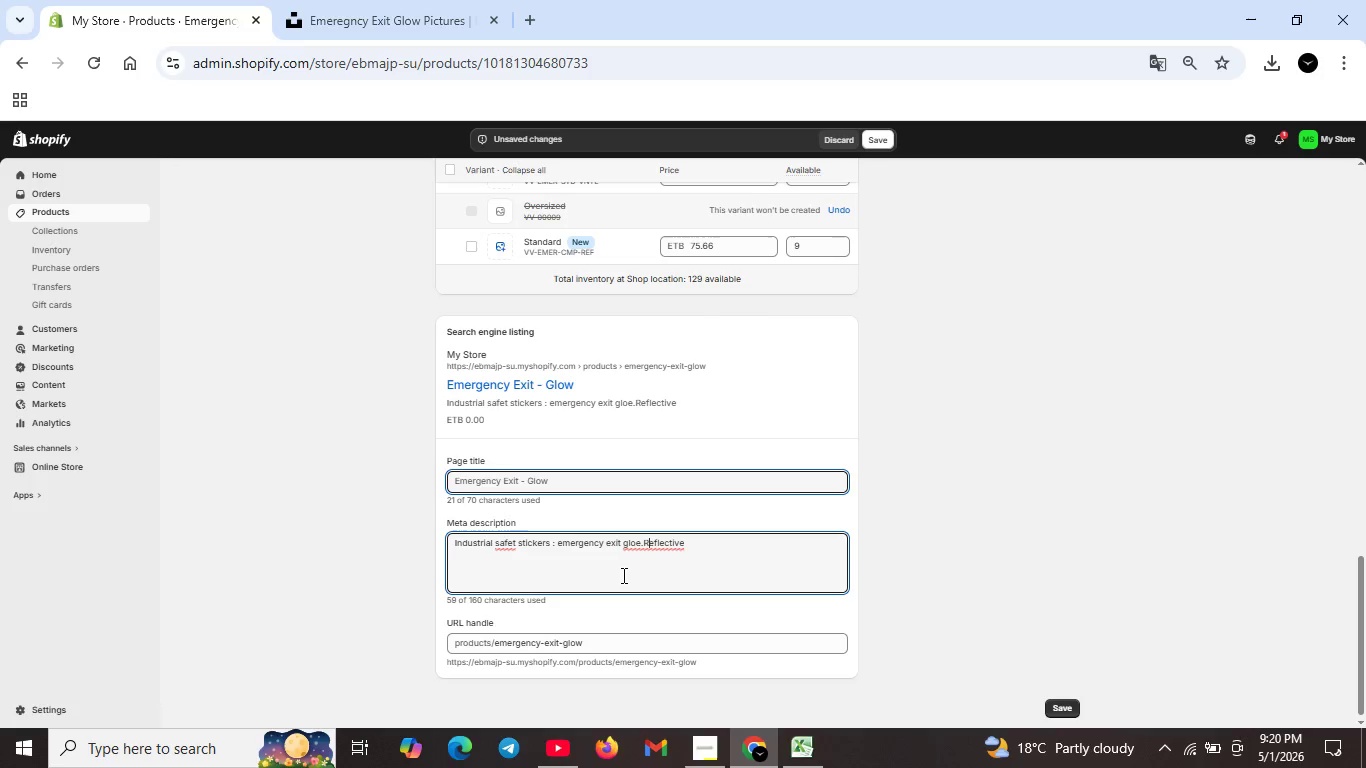 
key(ArrowLeft)
 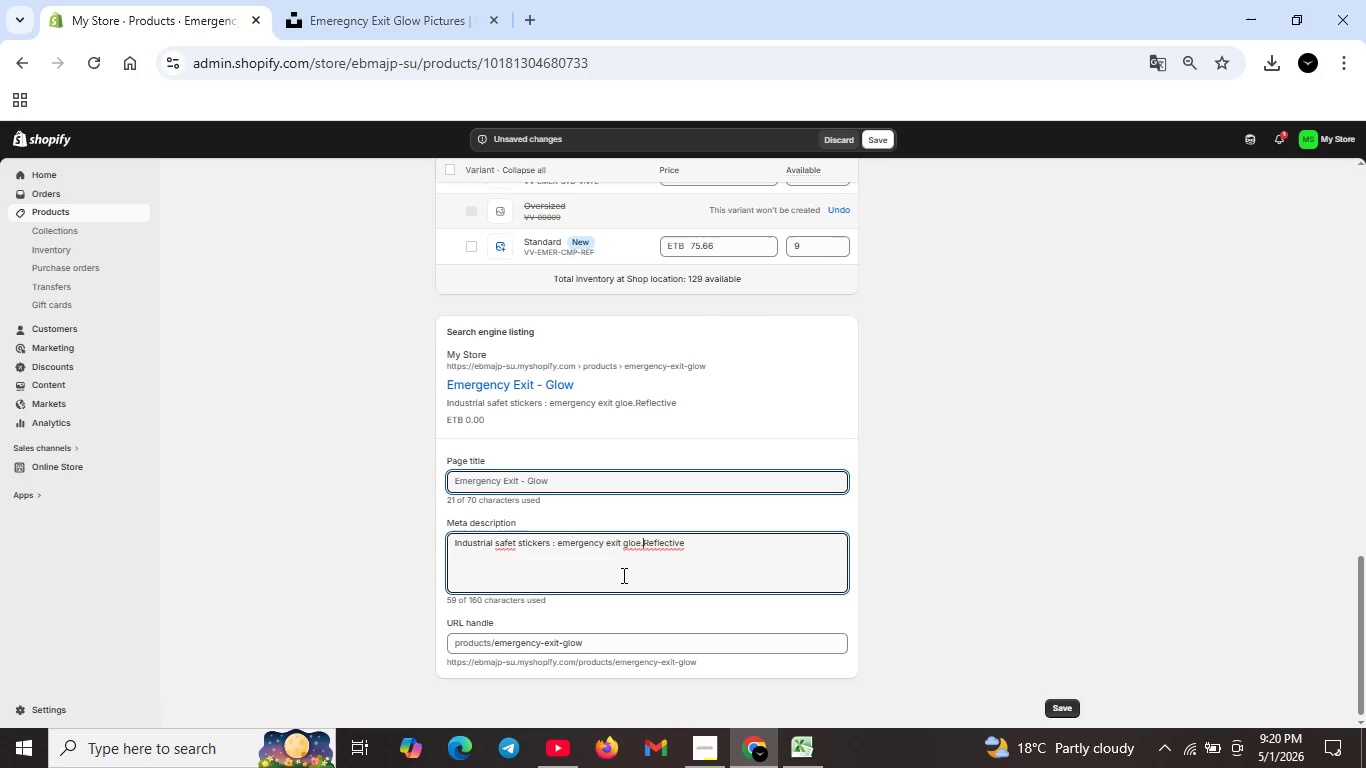 
key(ArrowLeft)
 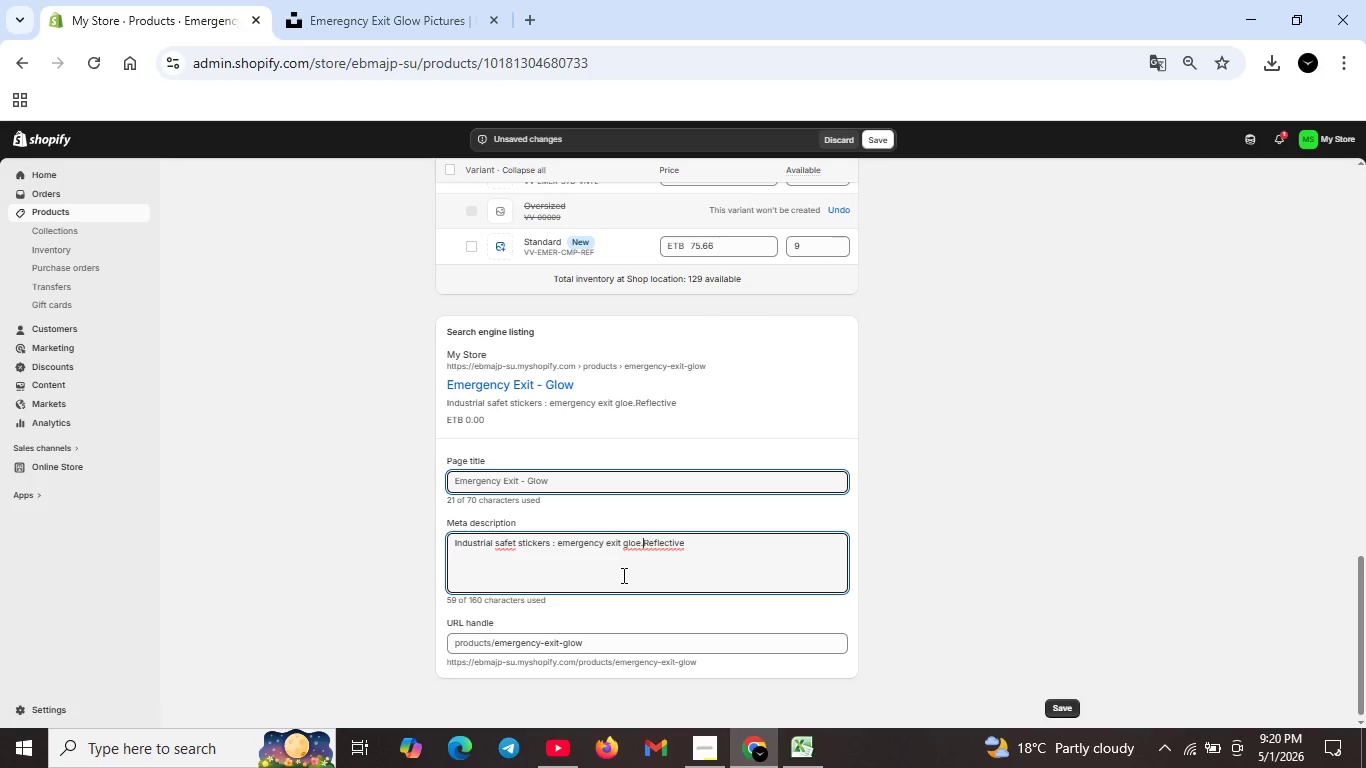 
key(ArrowLeft)
 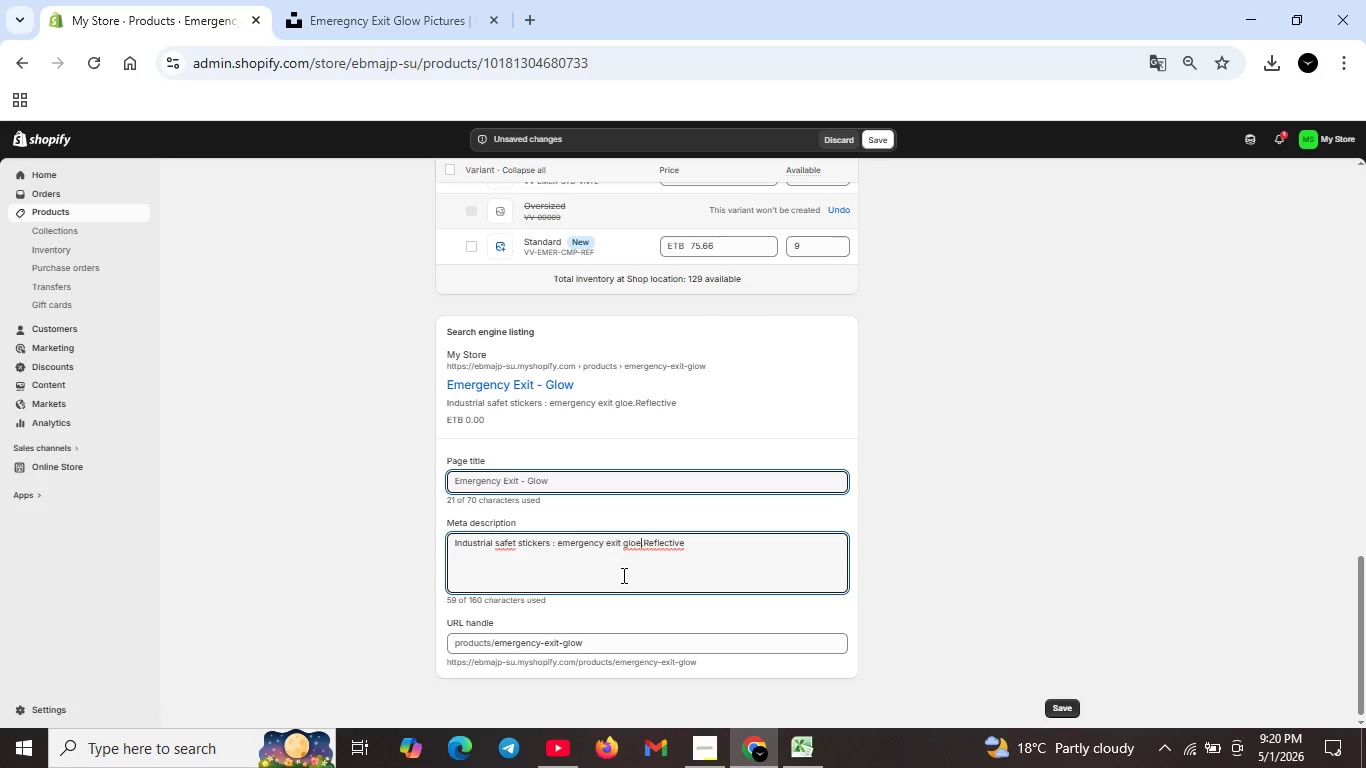 
key(ArrowLeft)
 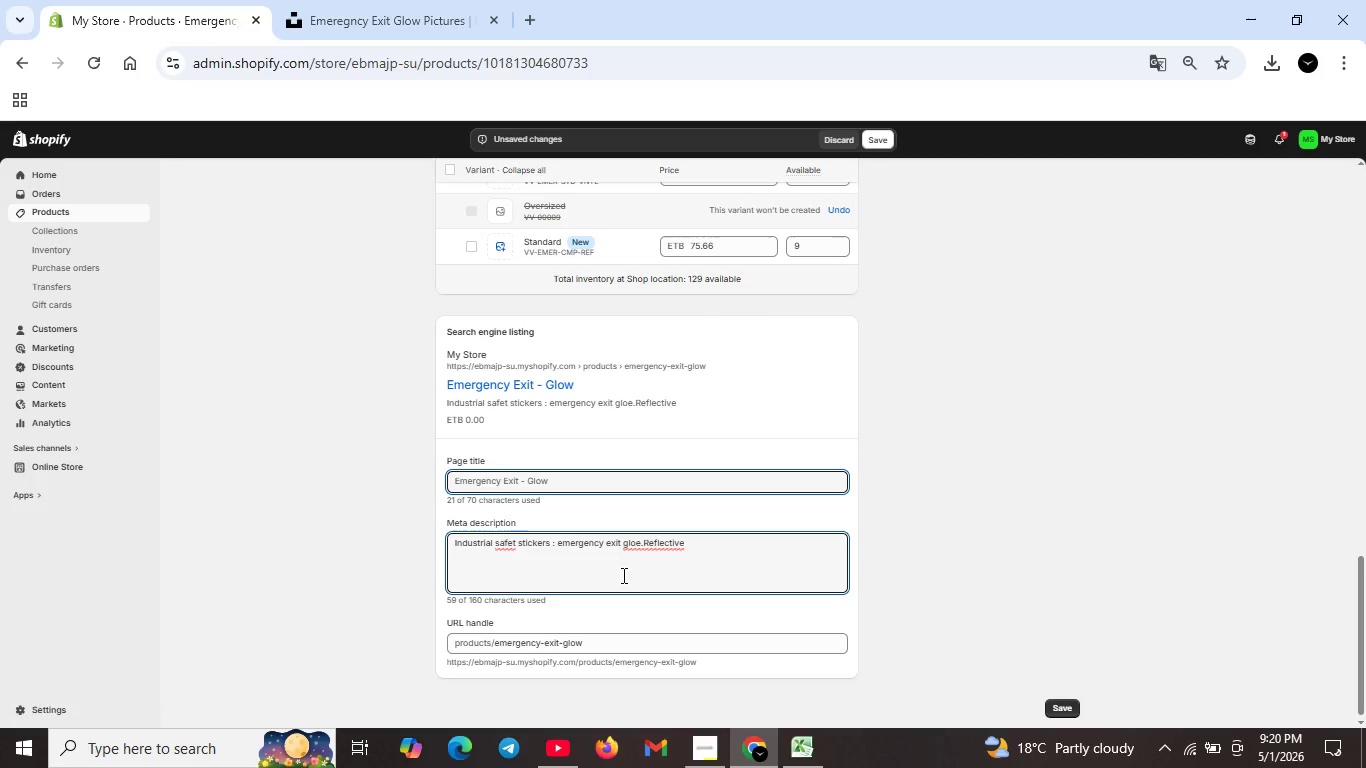 
key(Backspace)
 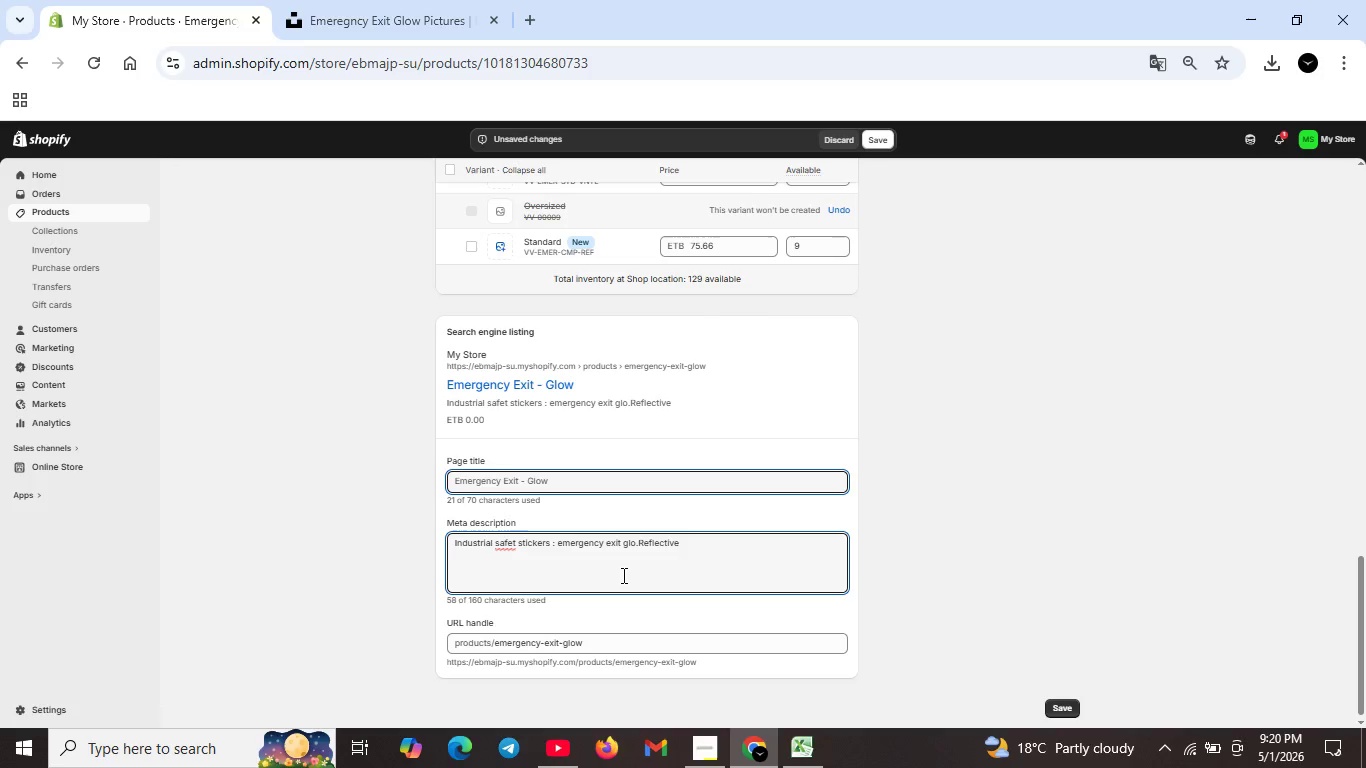 
key(W)
 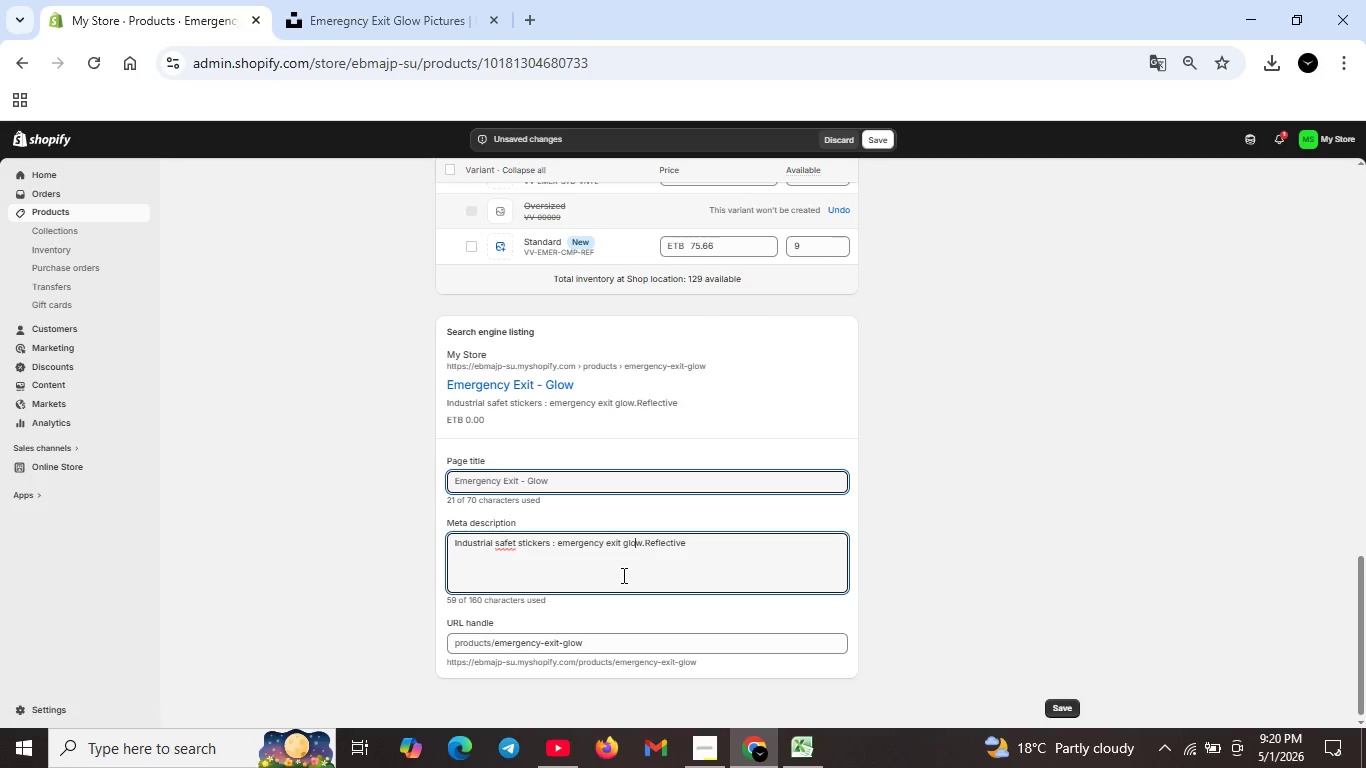 
key(ArrowLeft)
 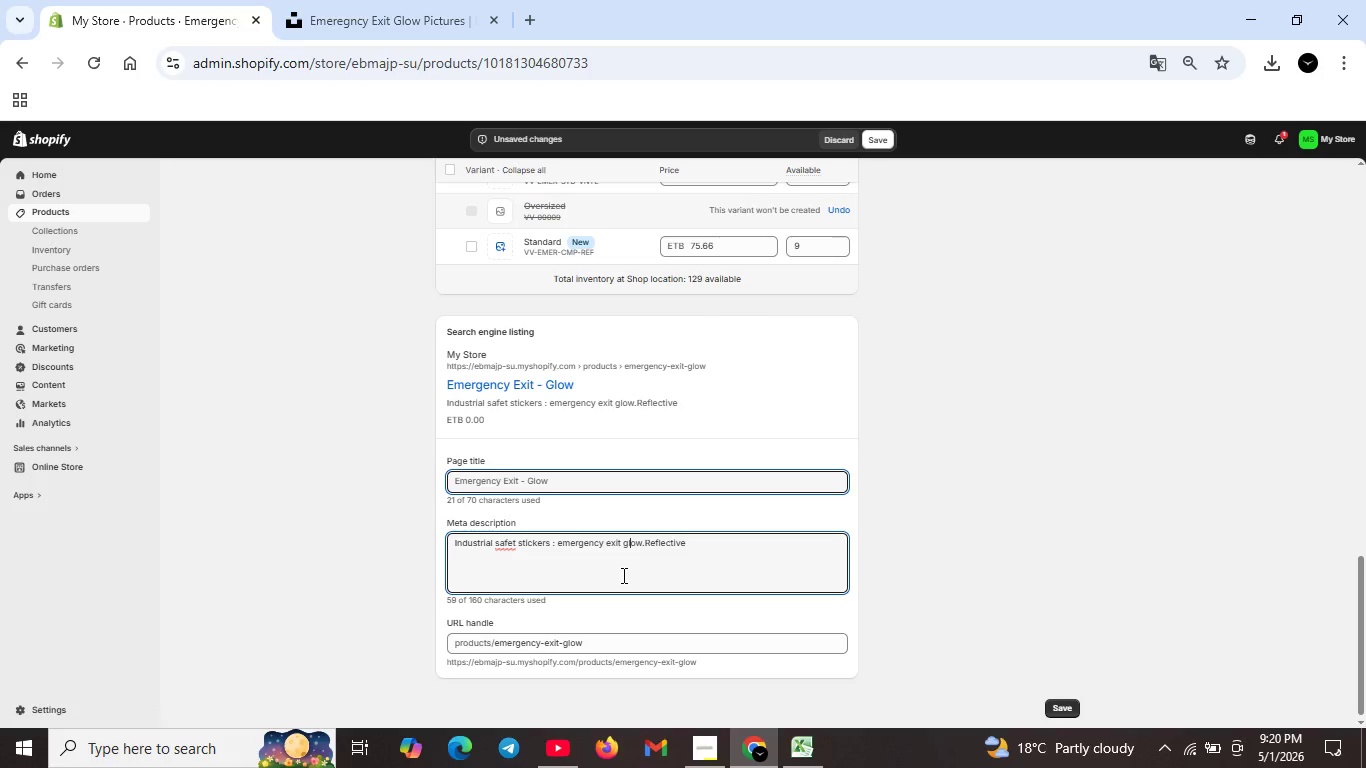 
key(ArrowLeft)
 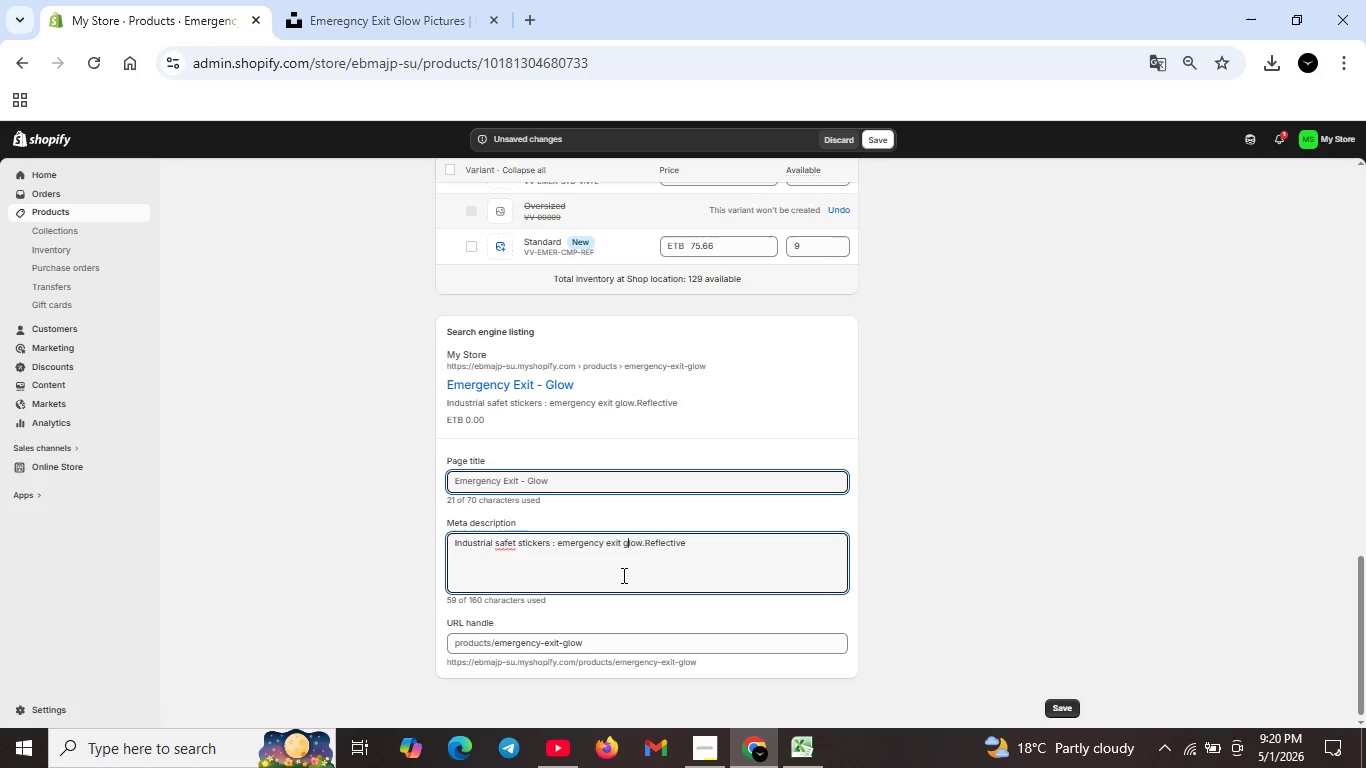 
key(ArrowLeft)
 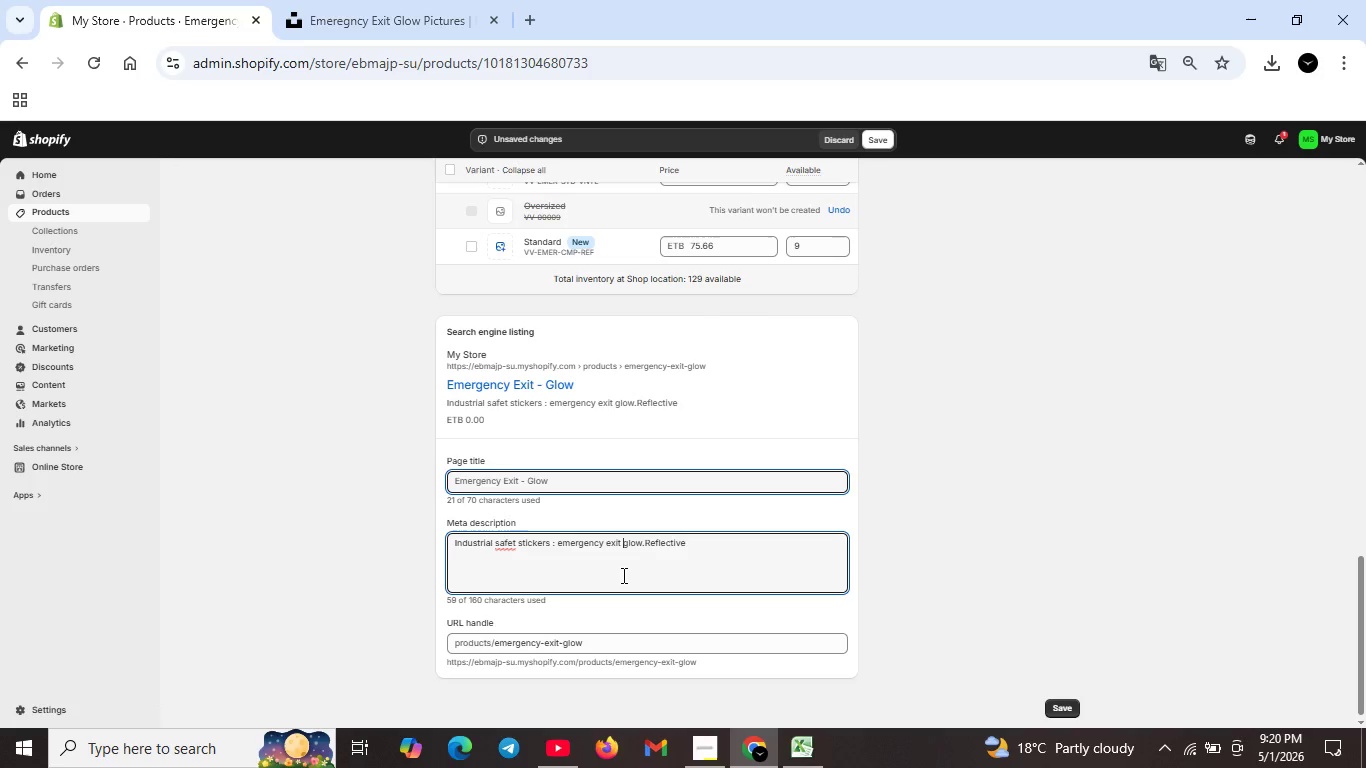 
hold_key(key=ArrowLeft, duration=1.41)
 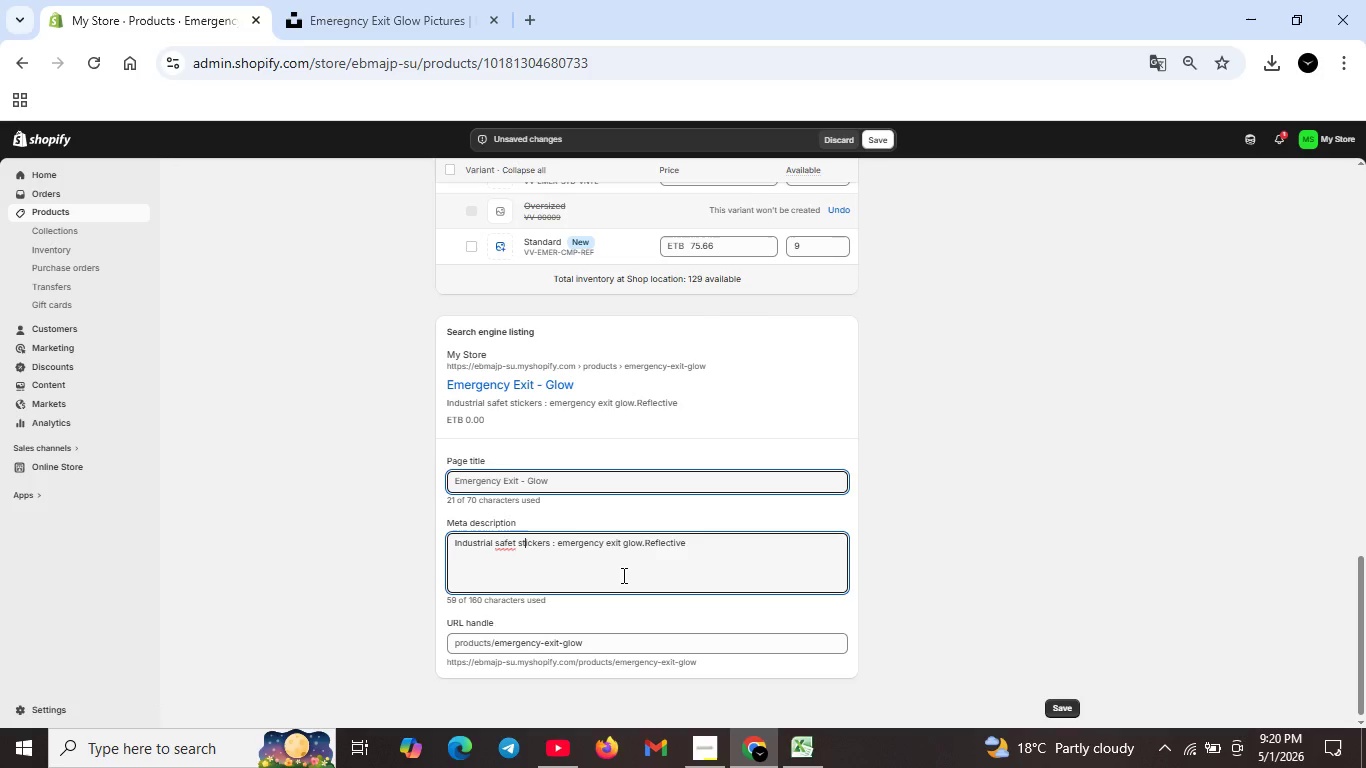 
key(ArrowLeft)
 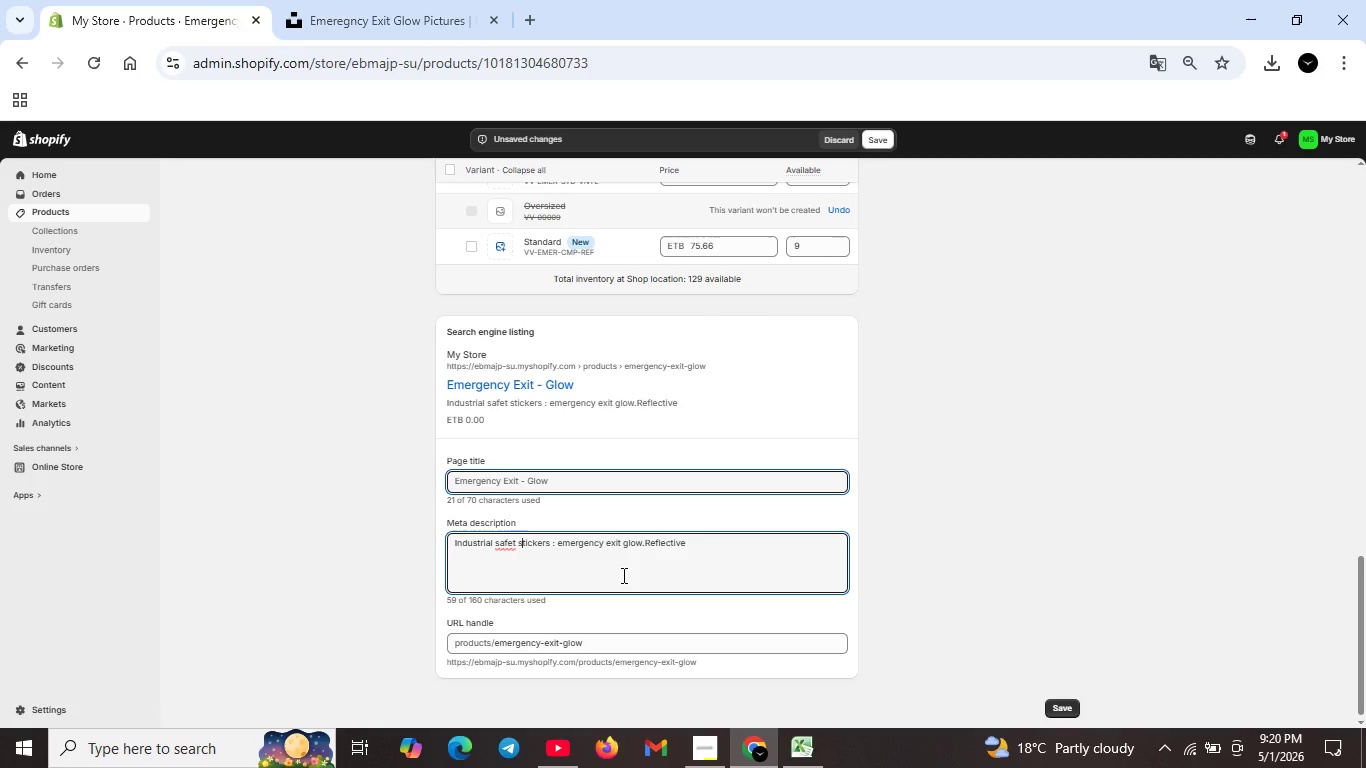 
key(ArrowLeft)
 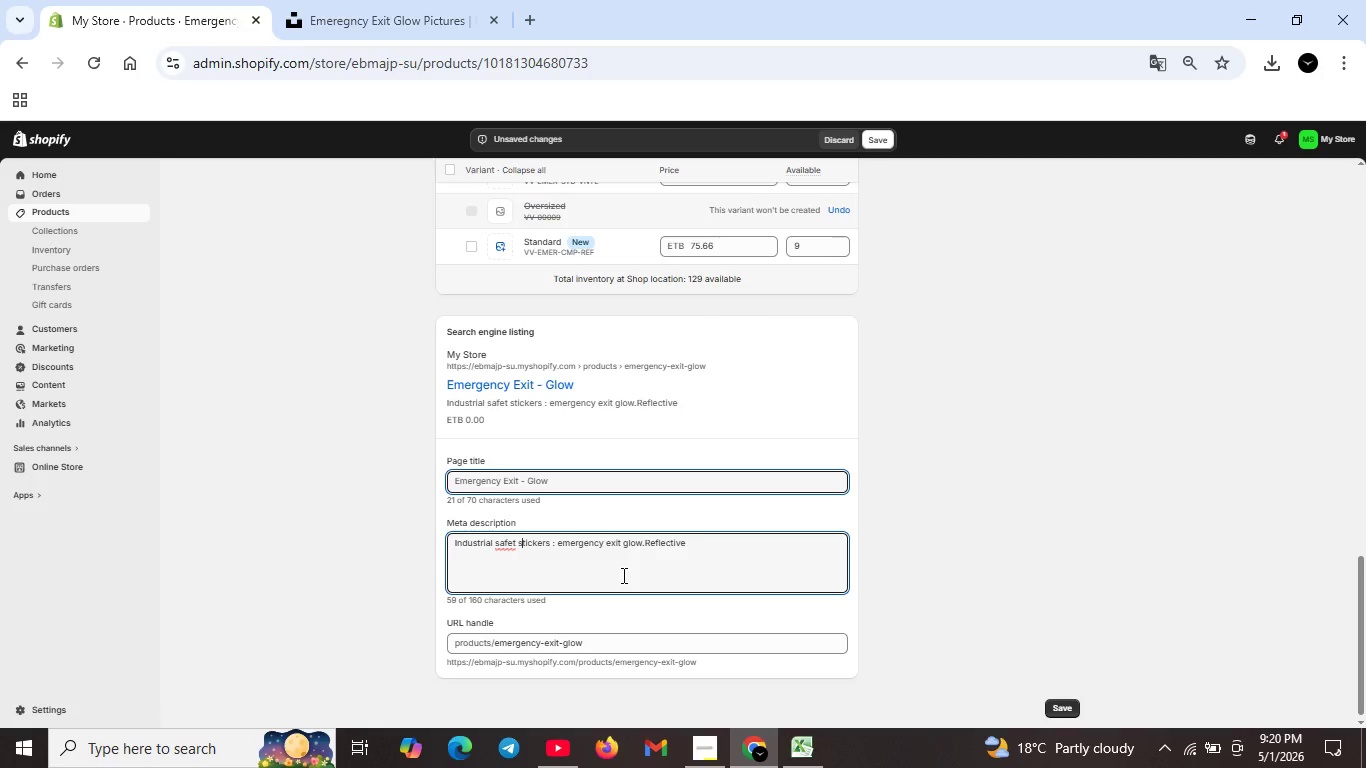 
key(ArrowLeft)
 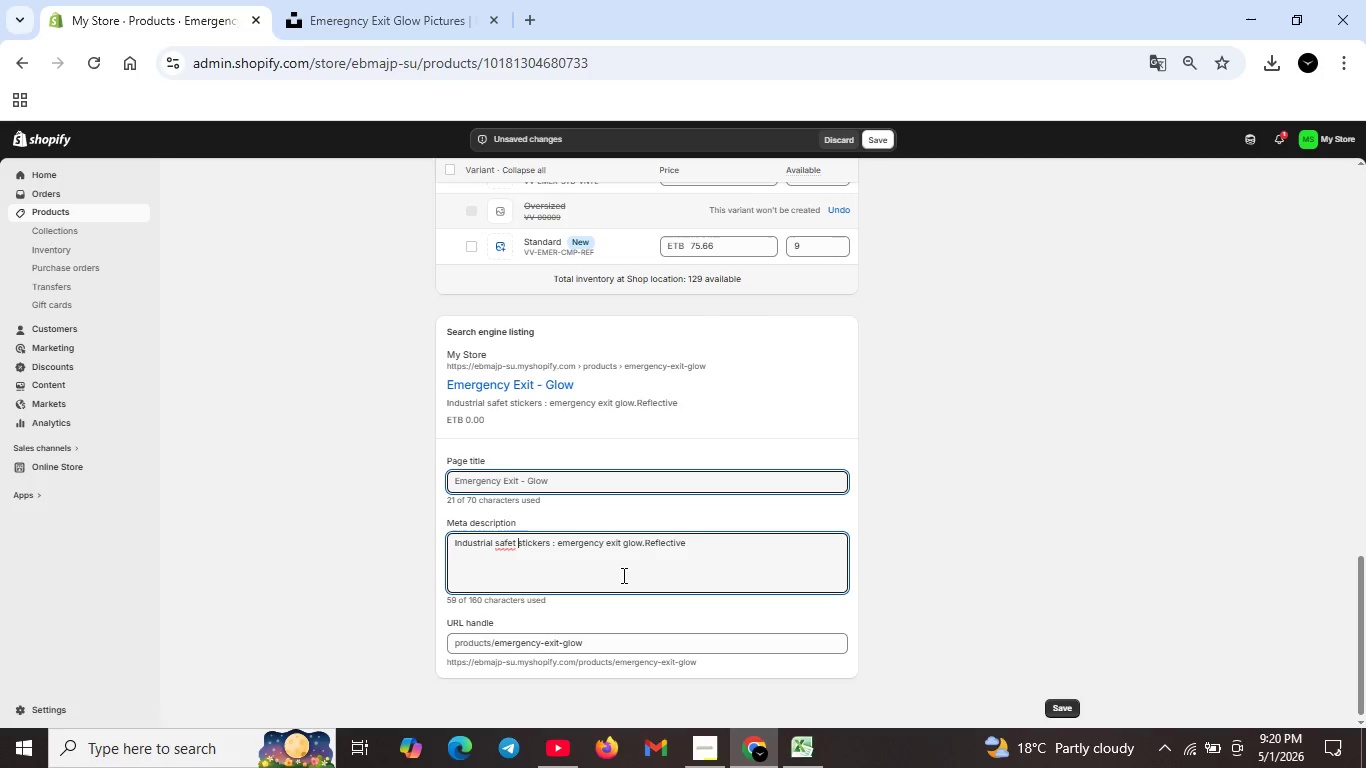 
key(ArrowLeft)
 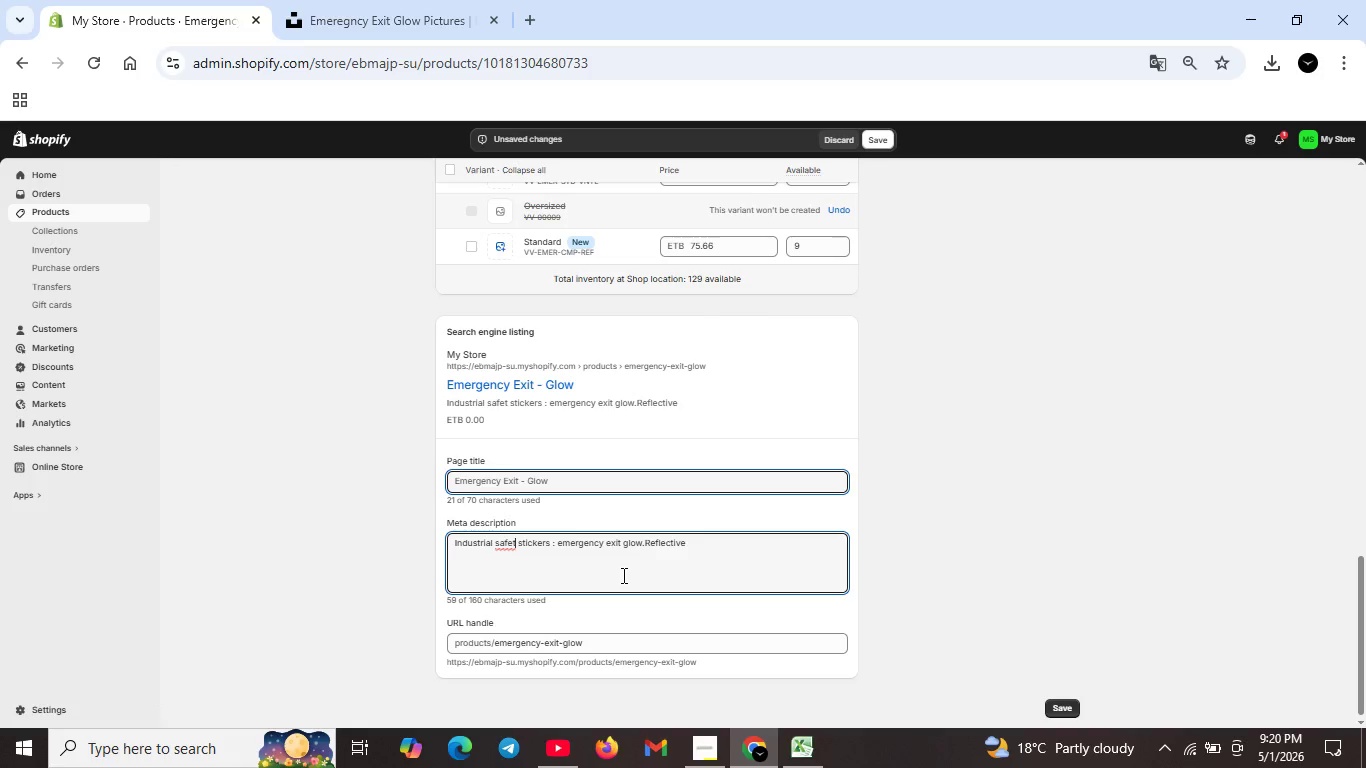 
key(ArrowLeft)
 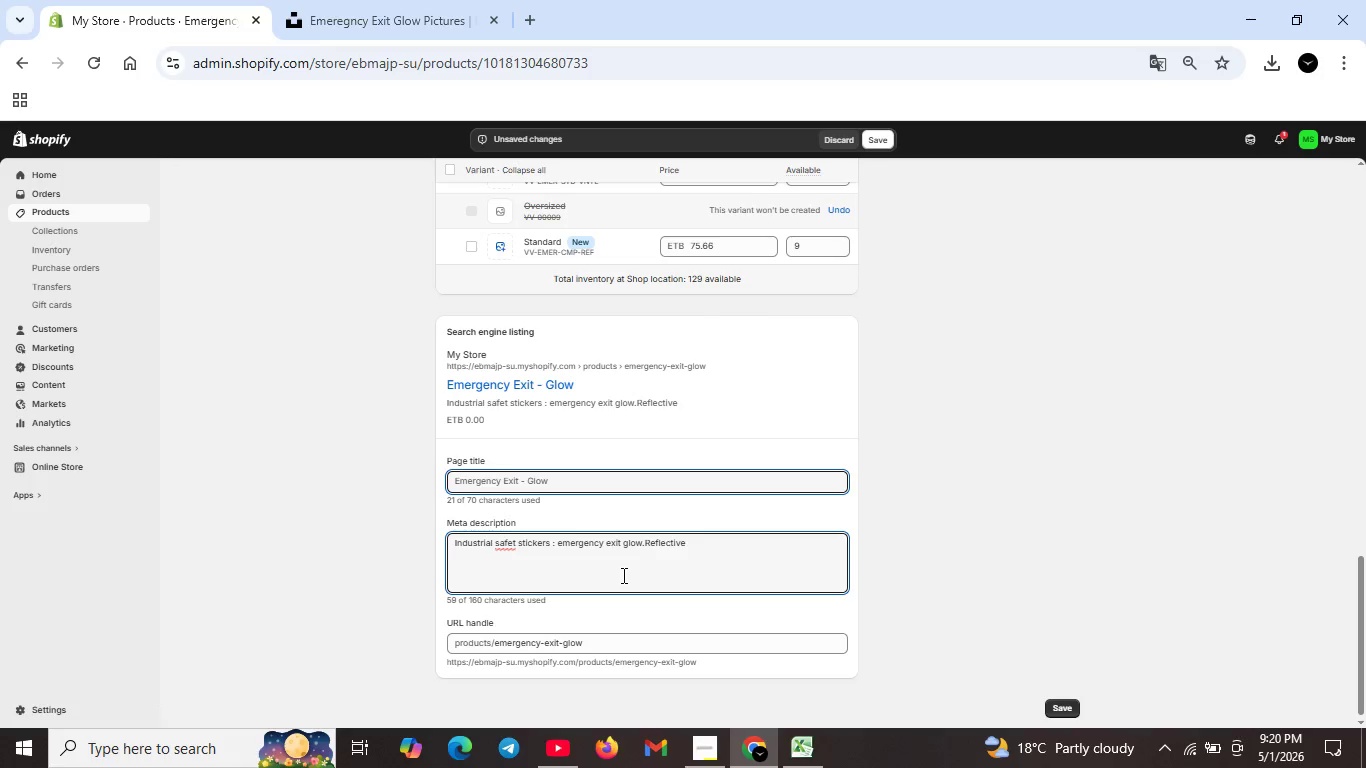 
key(Y)
 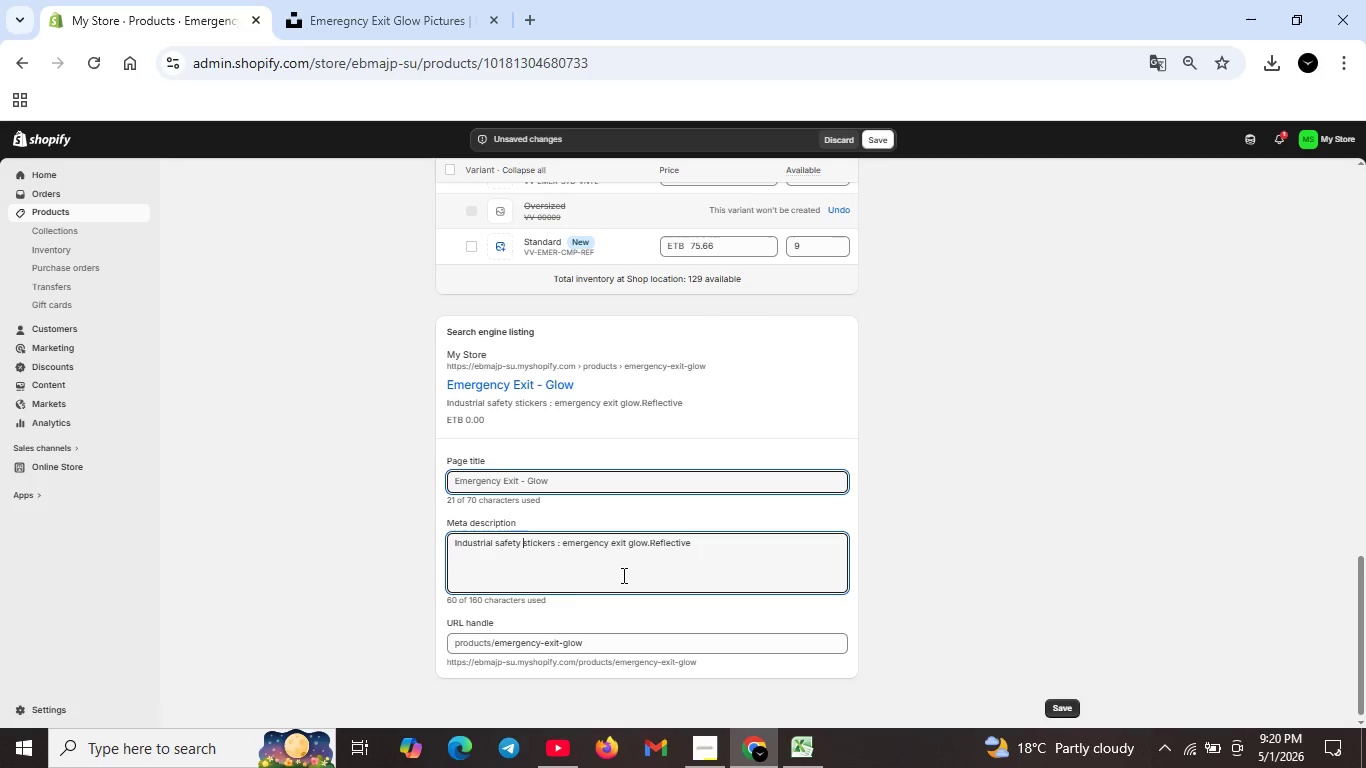 
hold_key(key=ArrowRight, duration=1.5)
 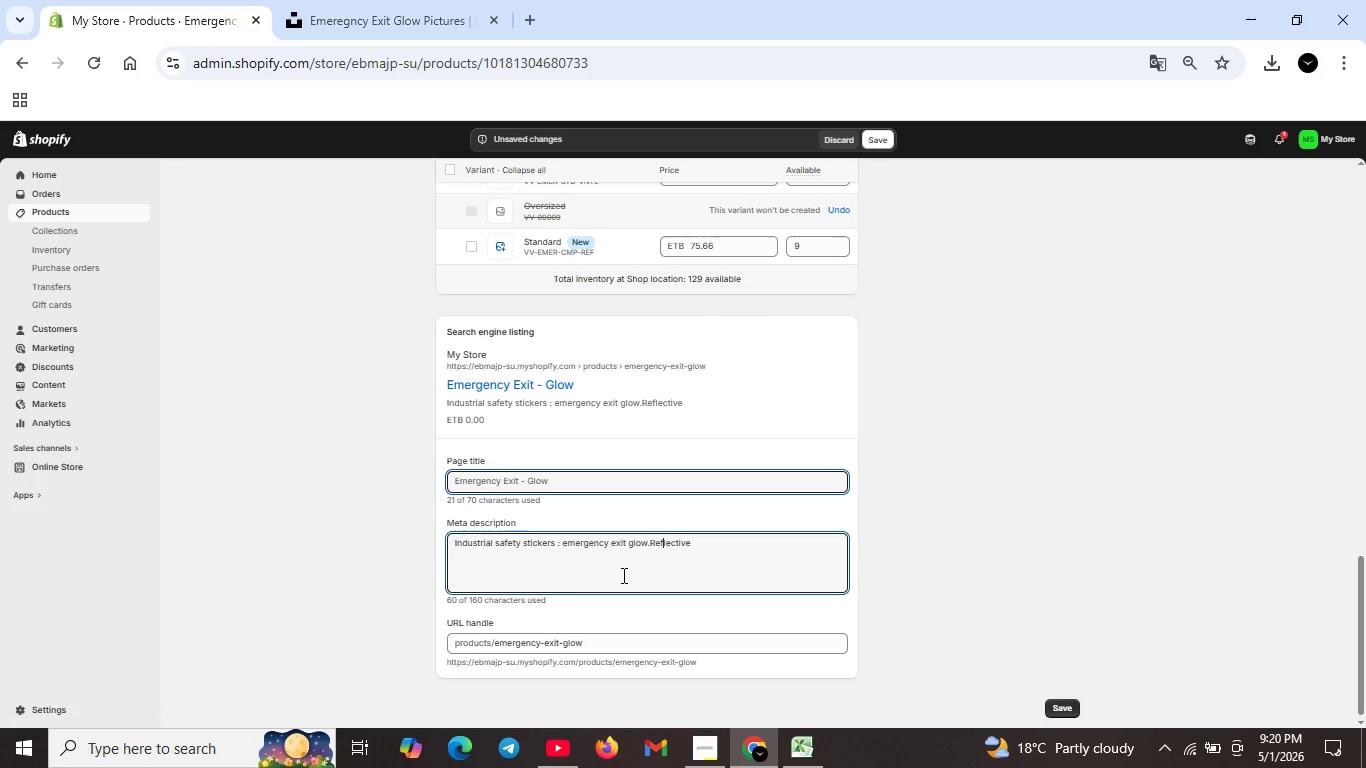 
hold_key(key=ArrowRight, duration=0.41)
 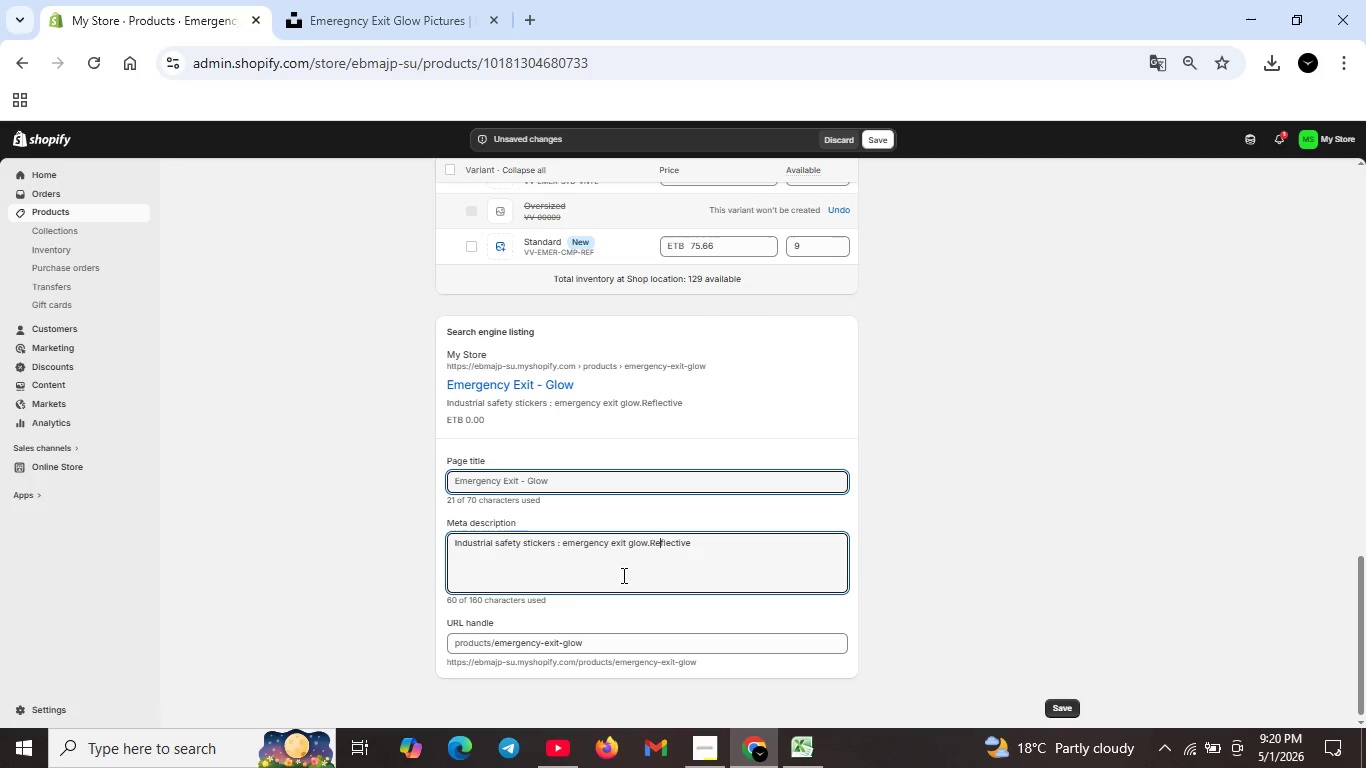 
key(ArrowLeft)
 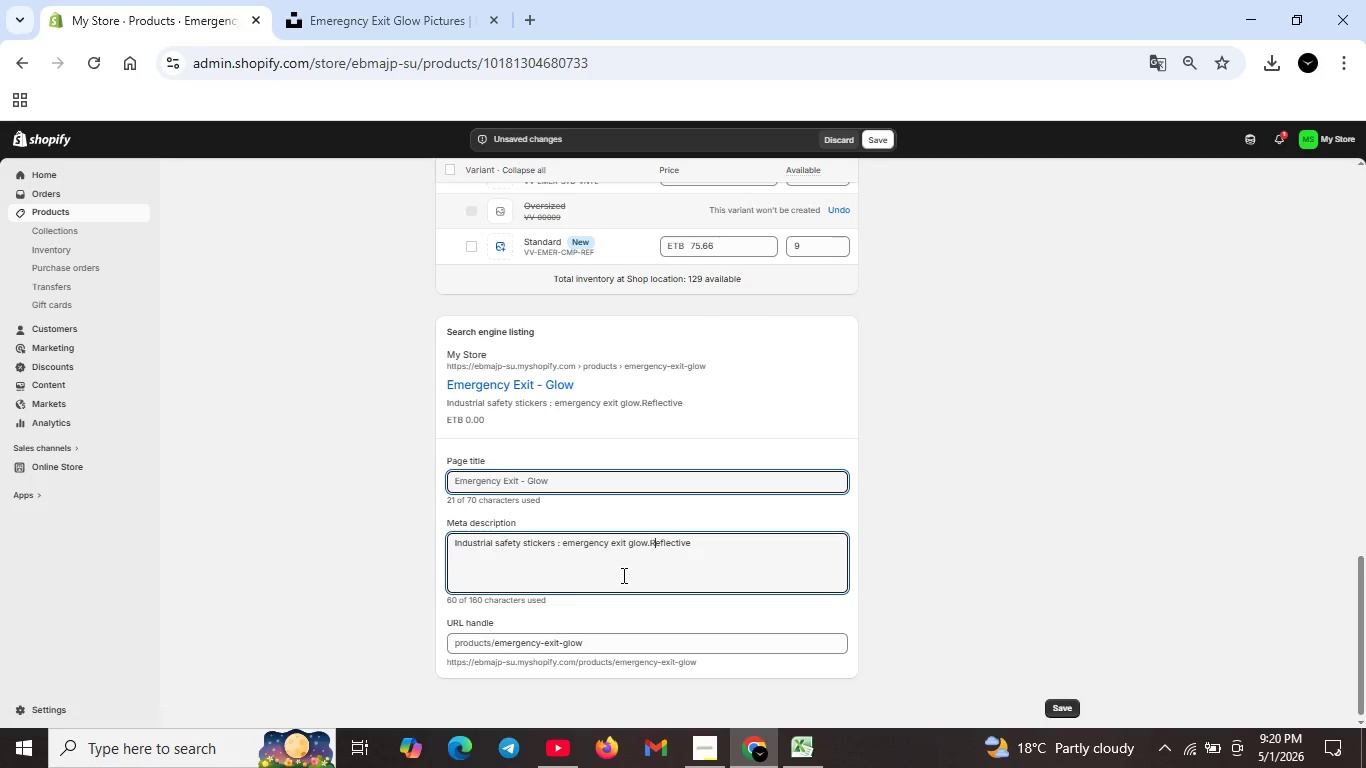 
key(ArrowLeft)
 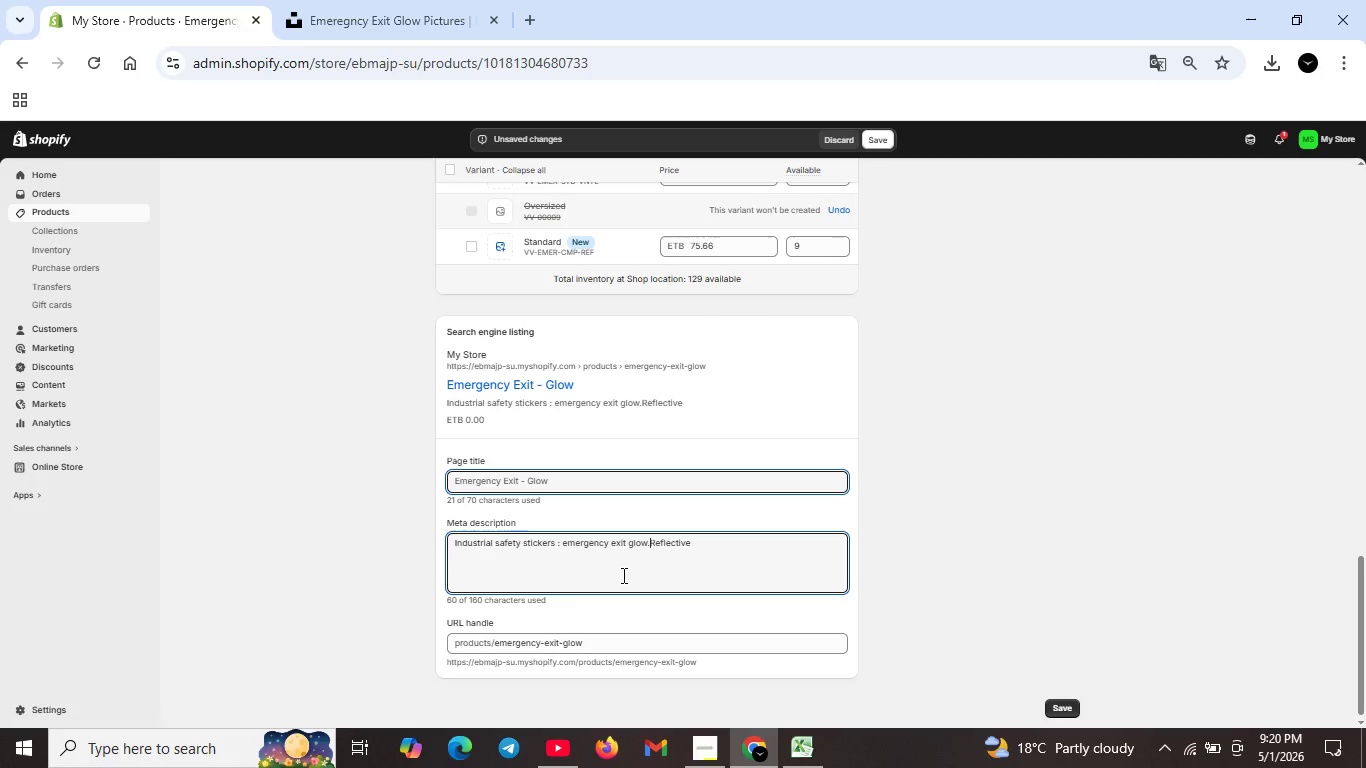 
key(ArrowLeft)
 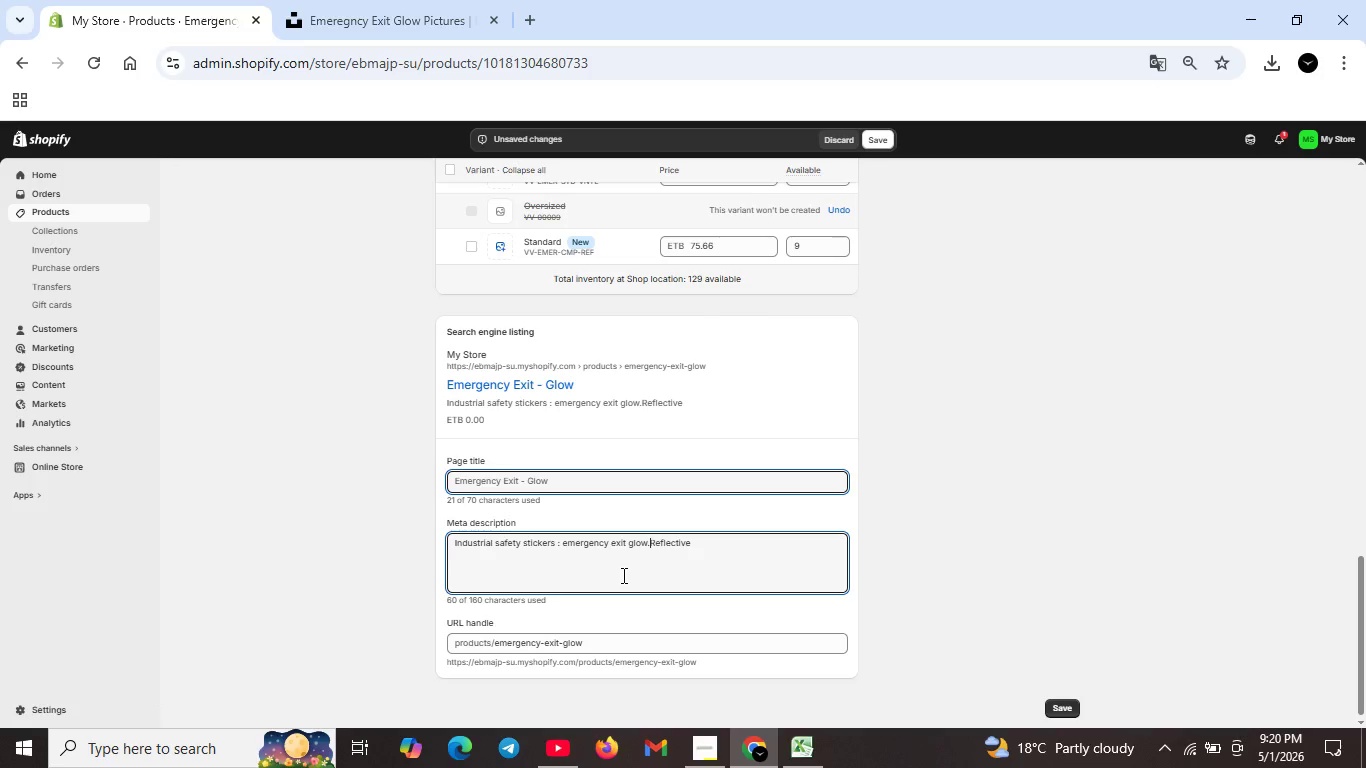 
key(Space)
 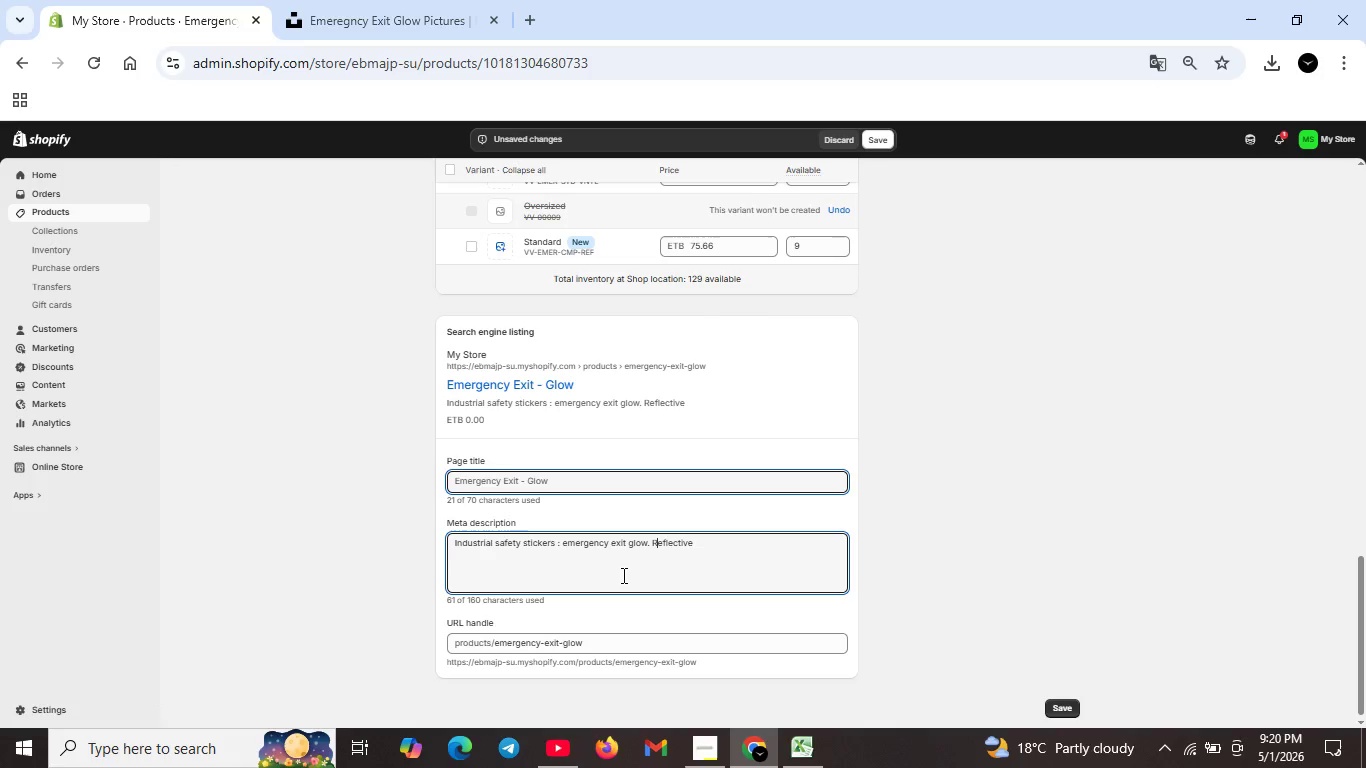 
key(ArrowRight)
 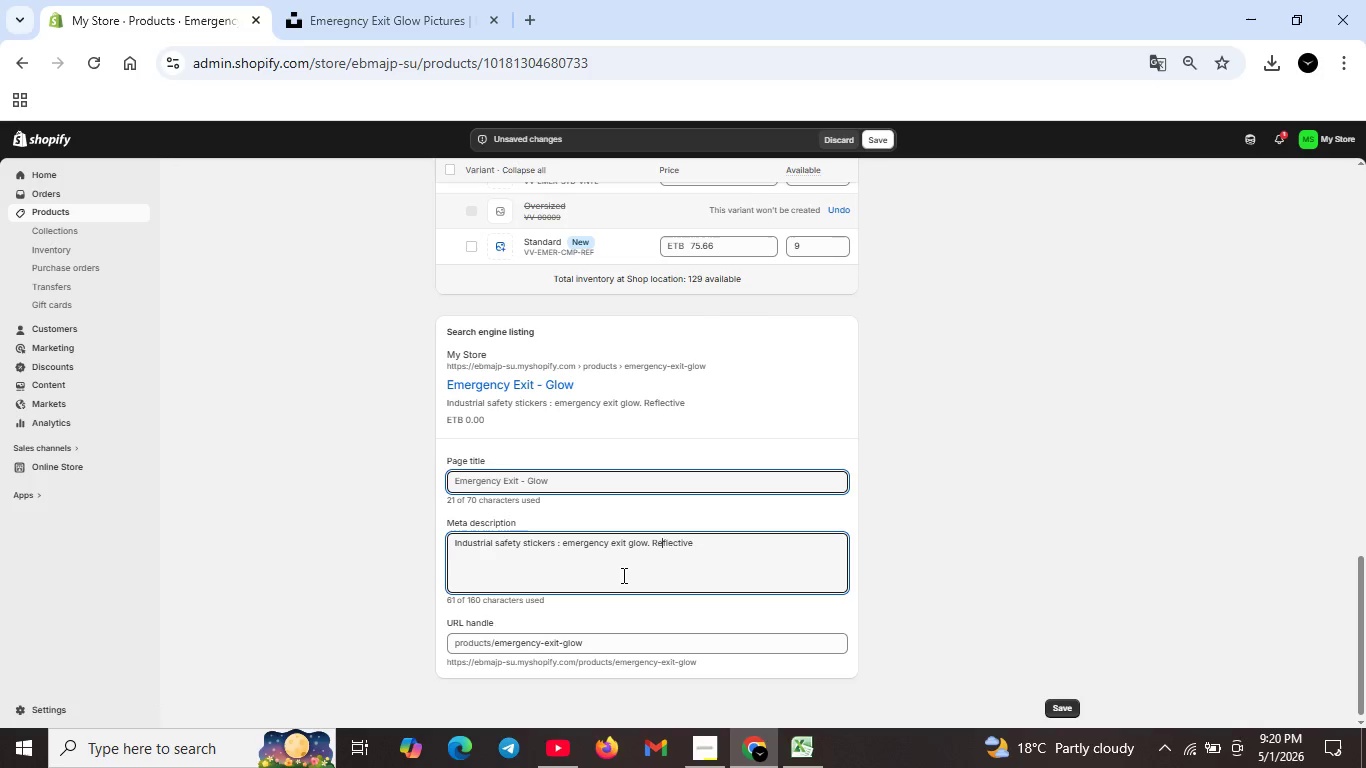 
key(ArrowRight)
 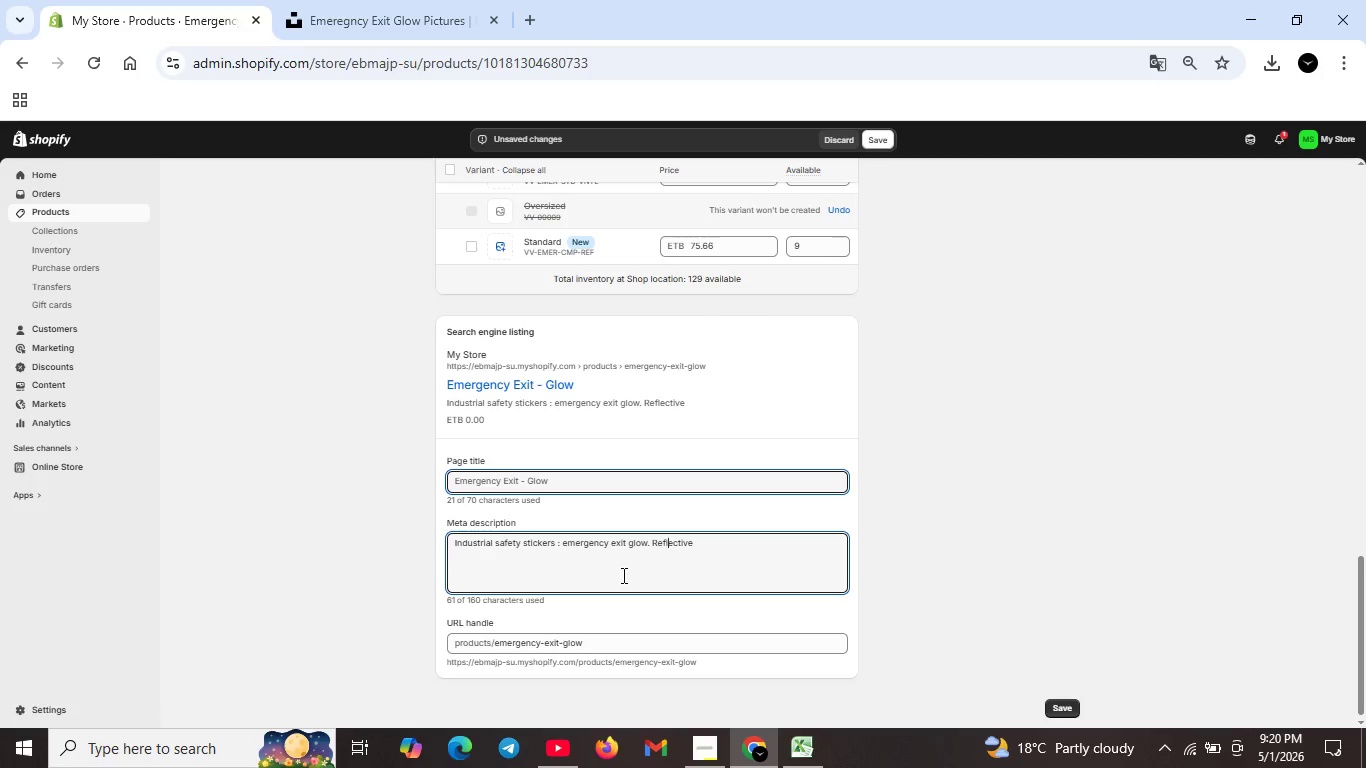 
key(ArrowRight)
 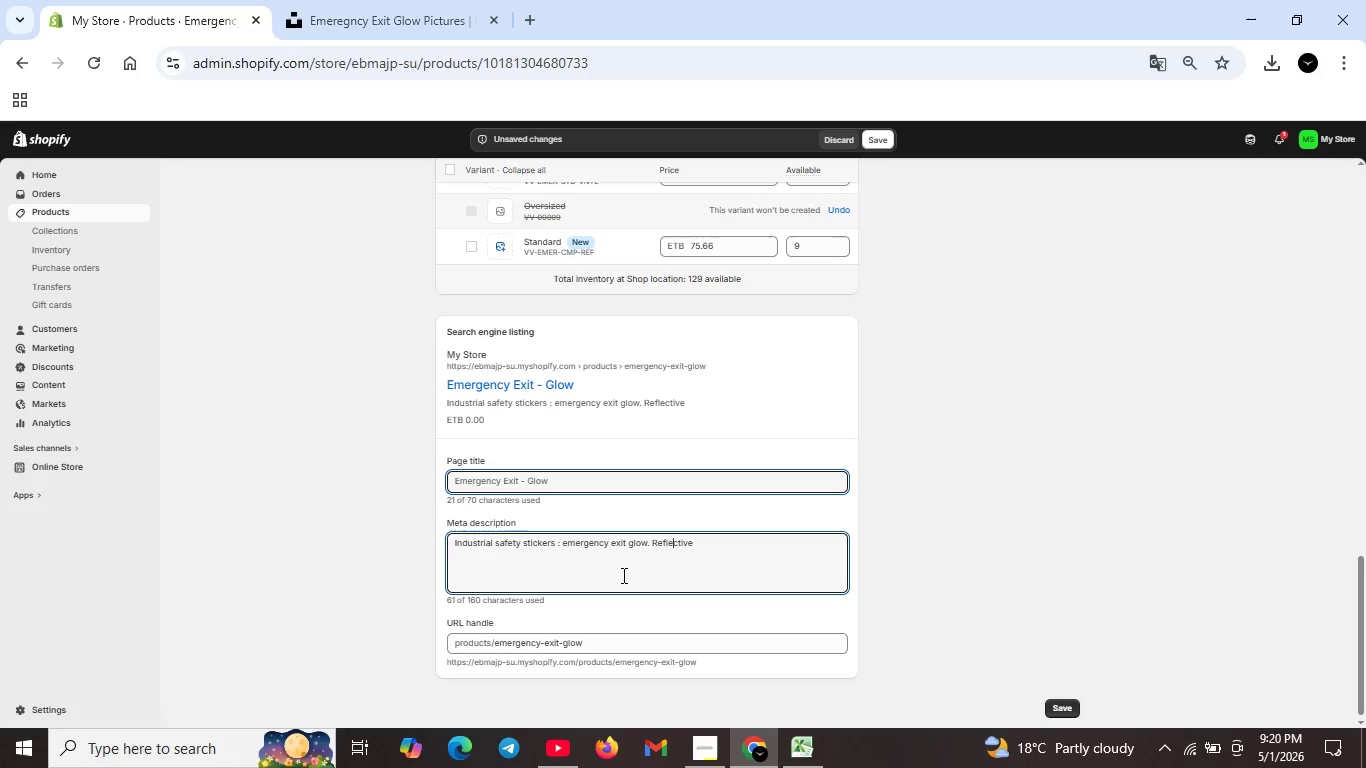 
key(ArrowRight)
 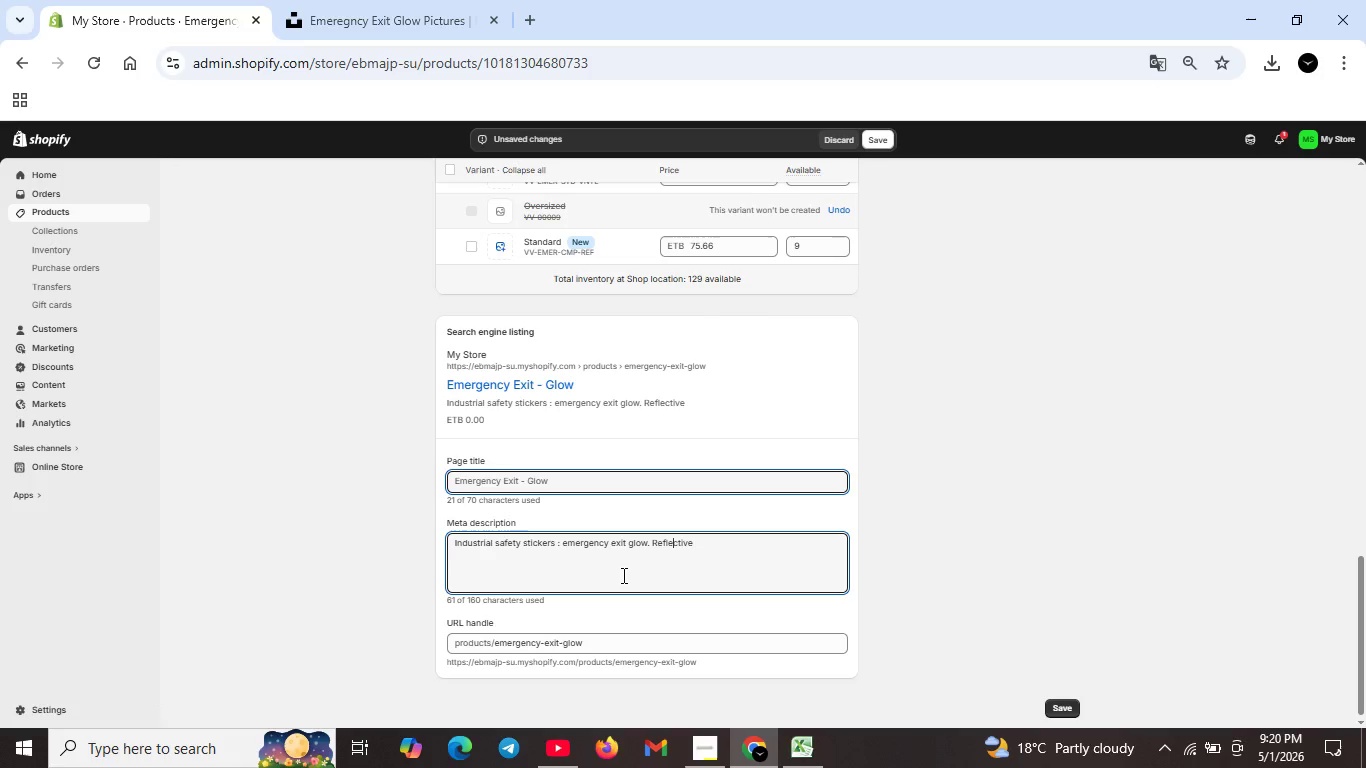 
key(ArrowRight)
 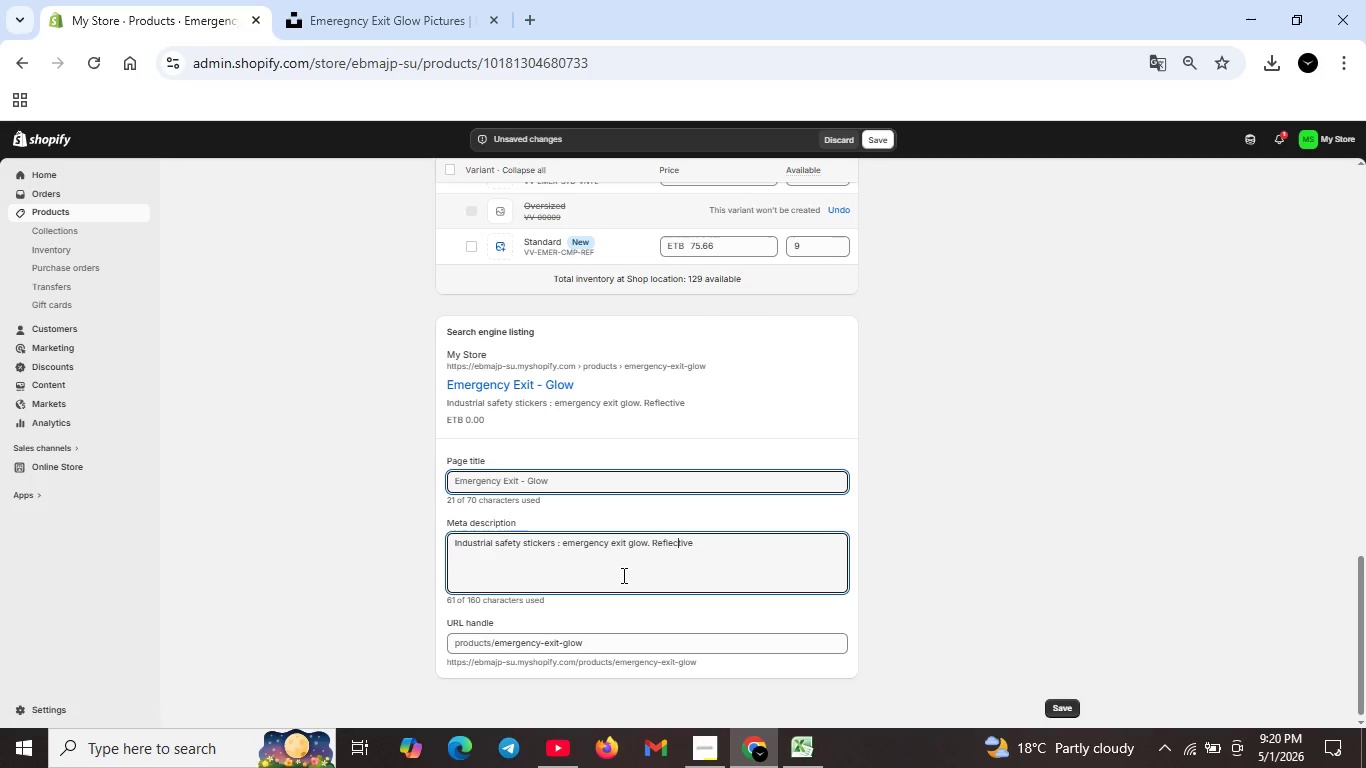 
key(ArrowRight)
 